 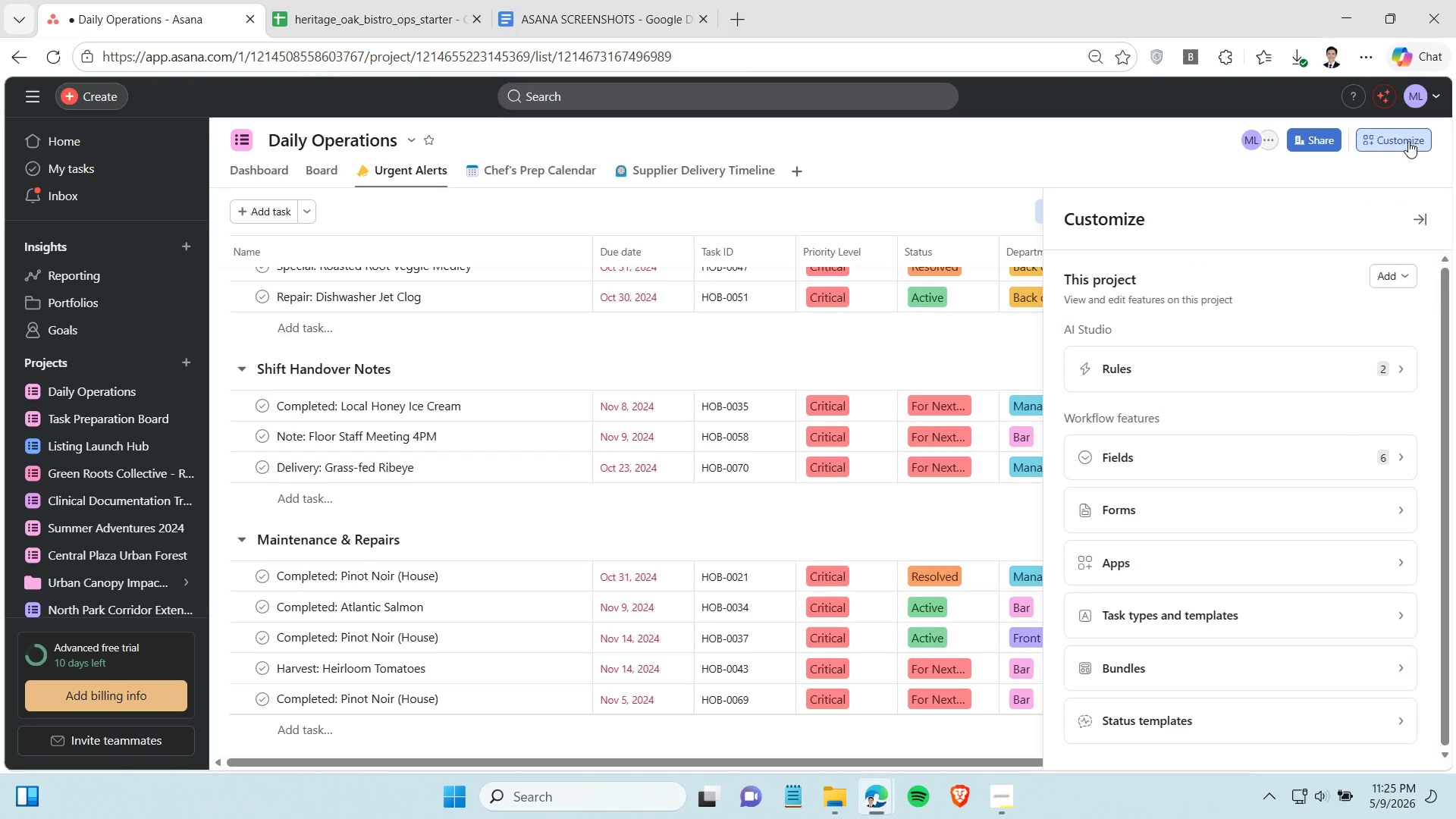 
left_click([1250, 368])
 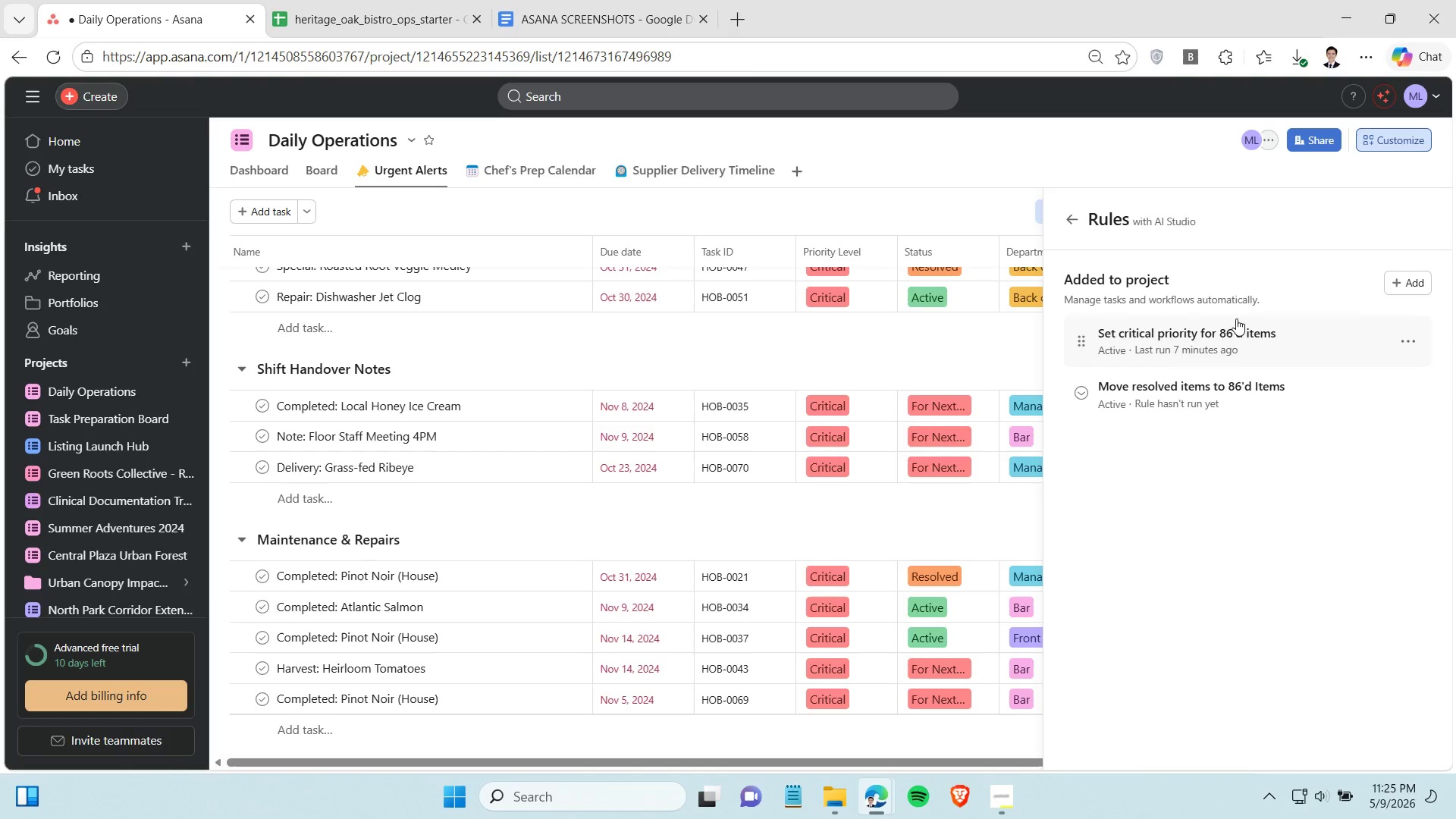 
left_click([1236, 318])
 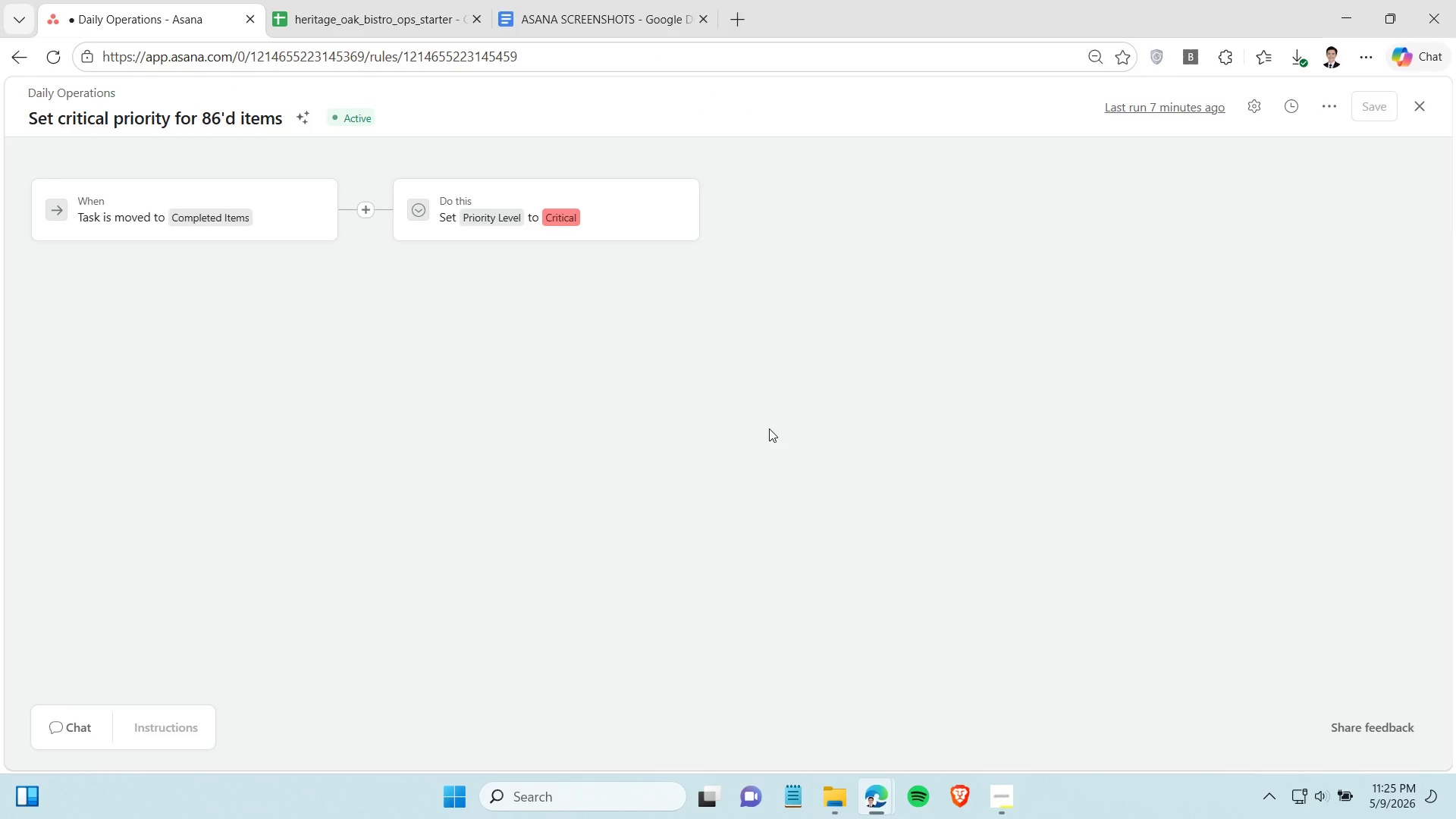 
key(Control+Shift+ShiftLeft)
 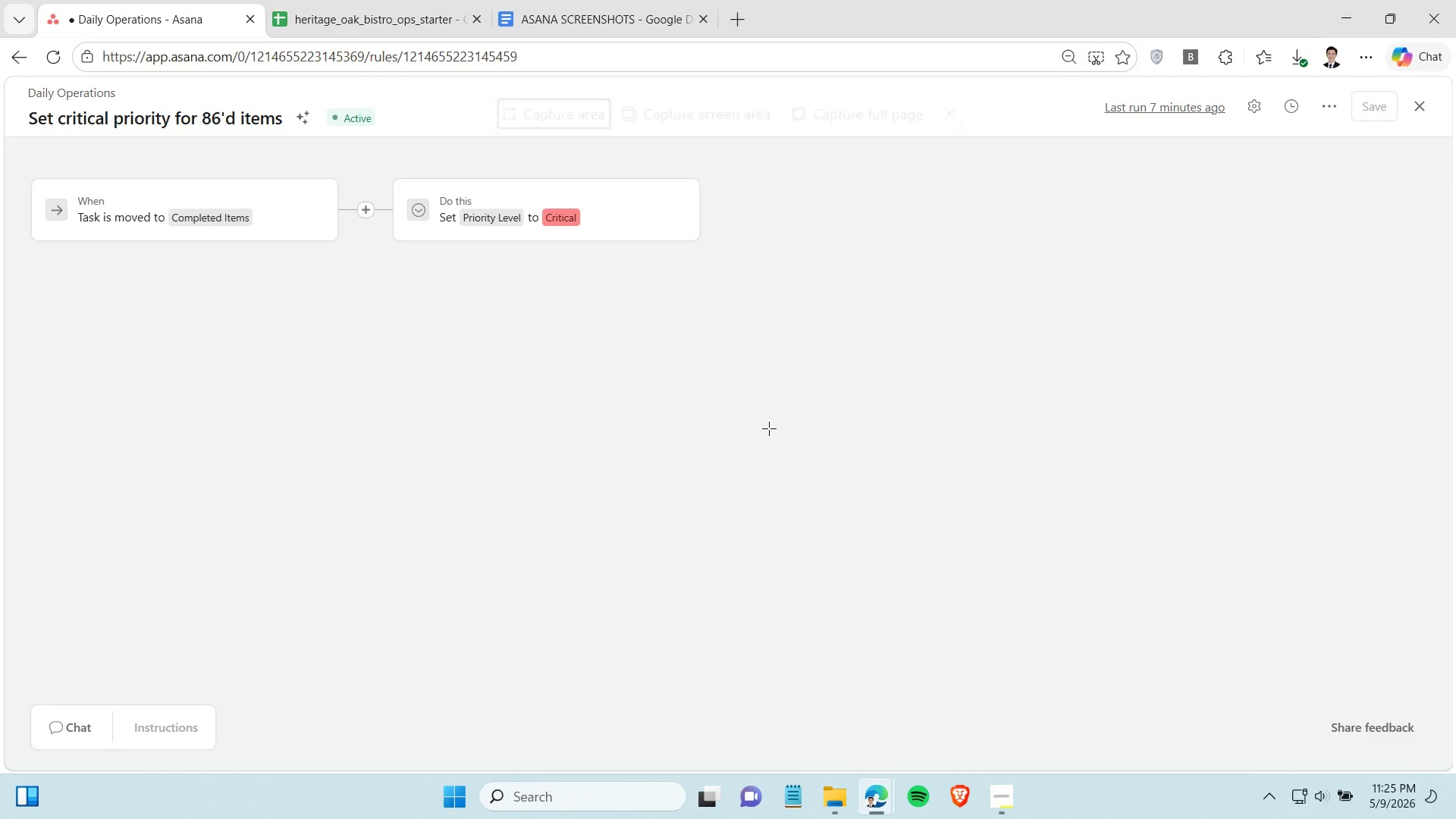 
key(Control+Shift+S)
 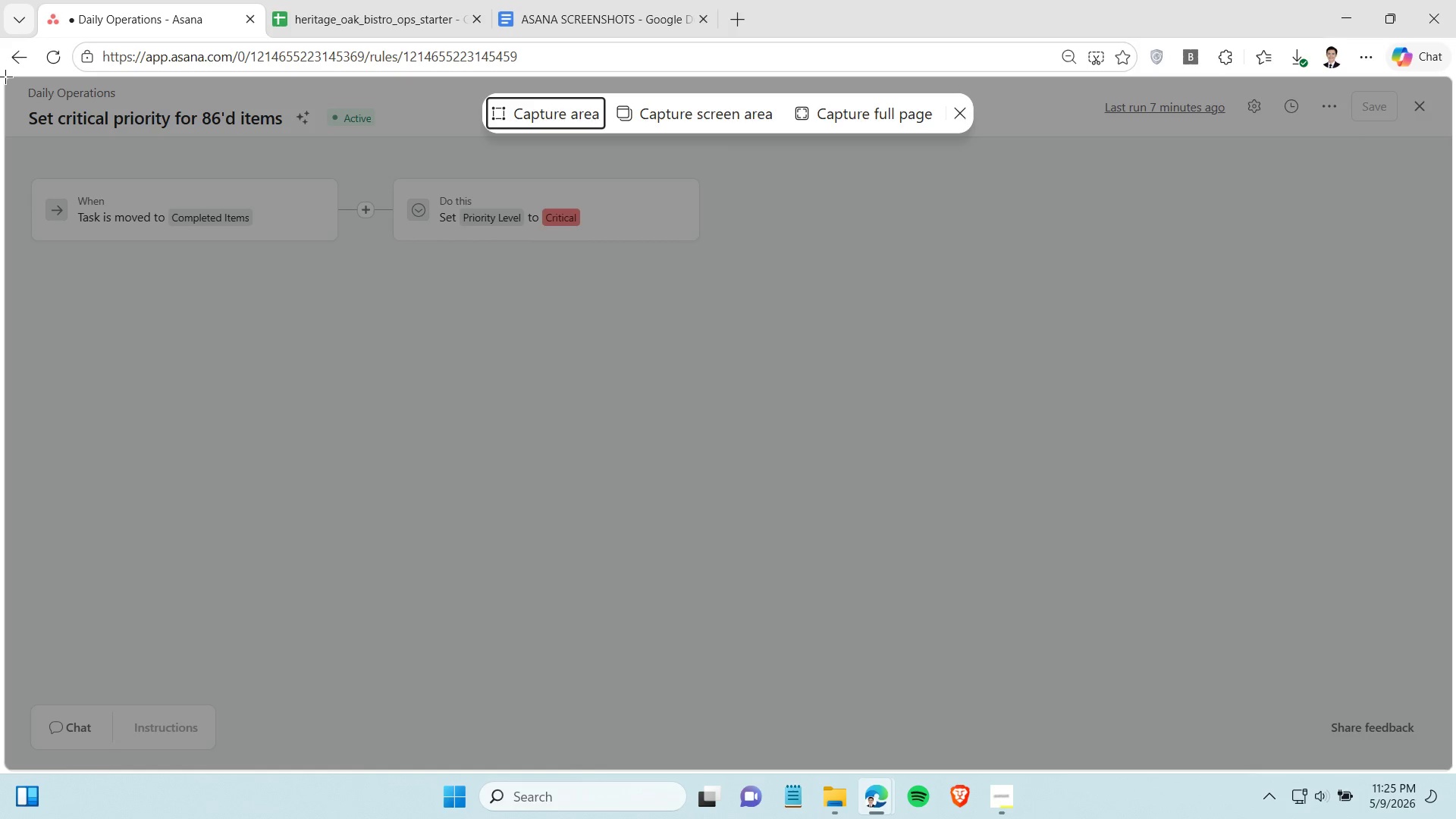 
left_click_drag(start_coordinate=[5, 77], to_coordinate=[1455, 818])
 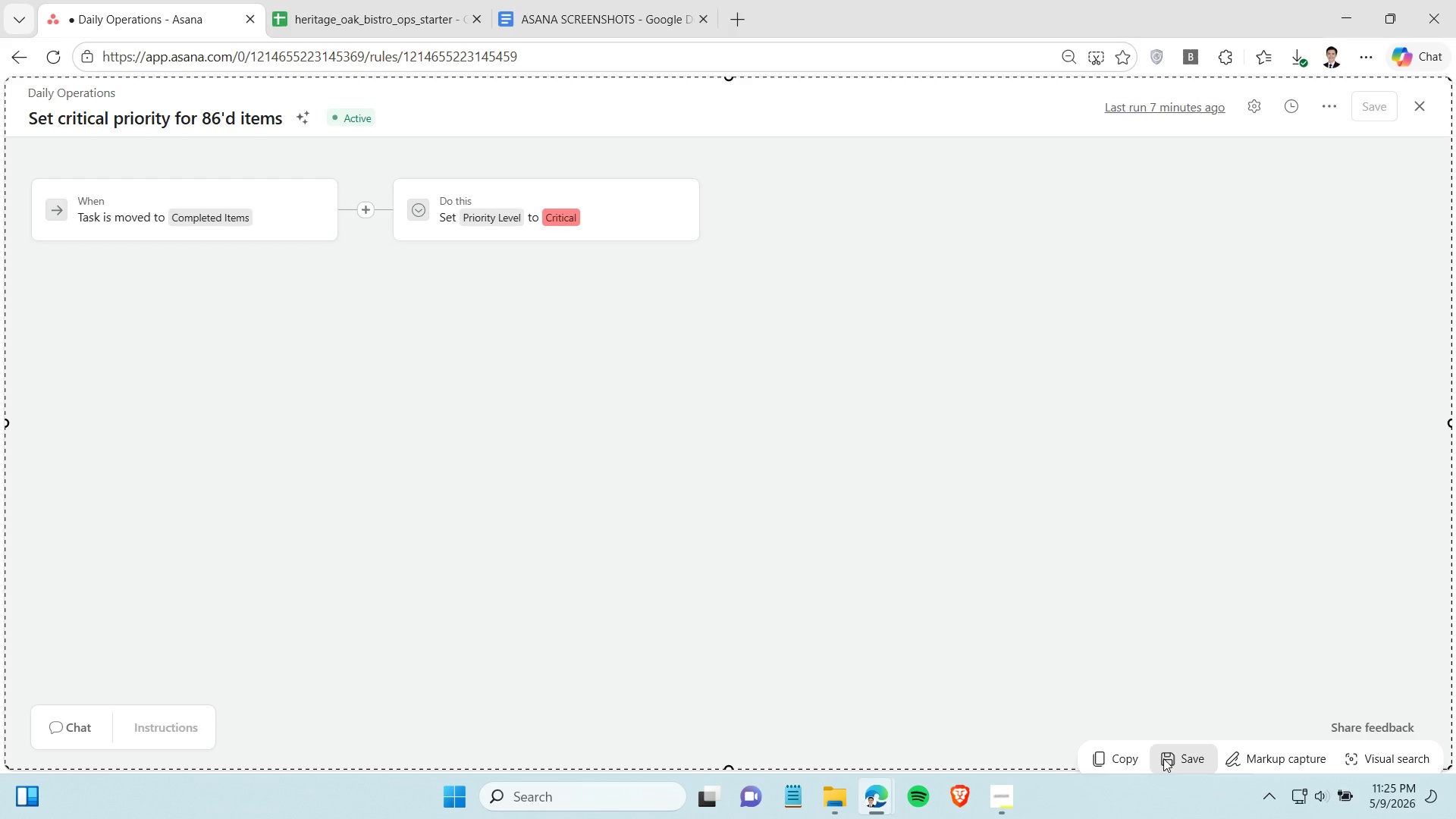 
left_click([1163, 758])
 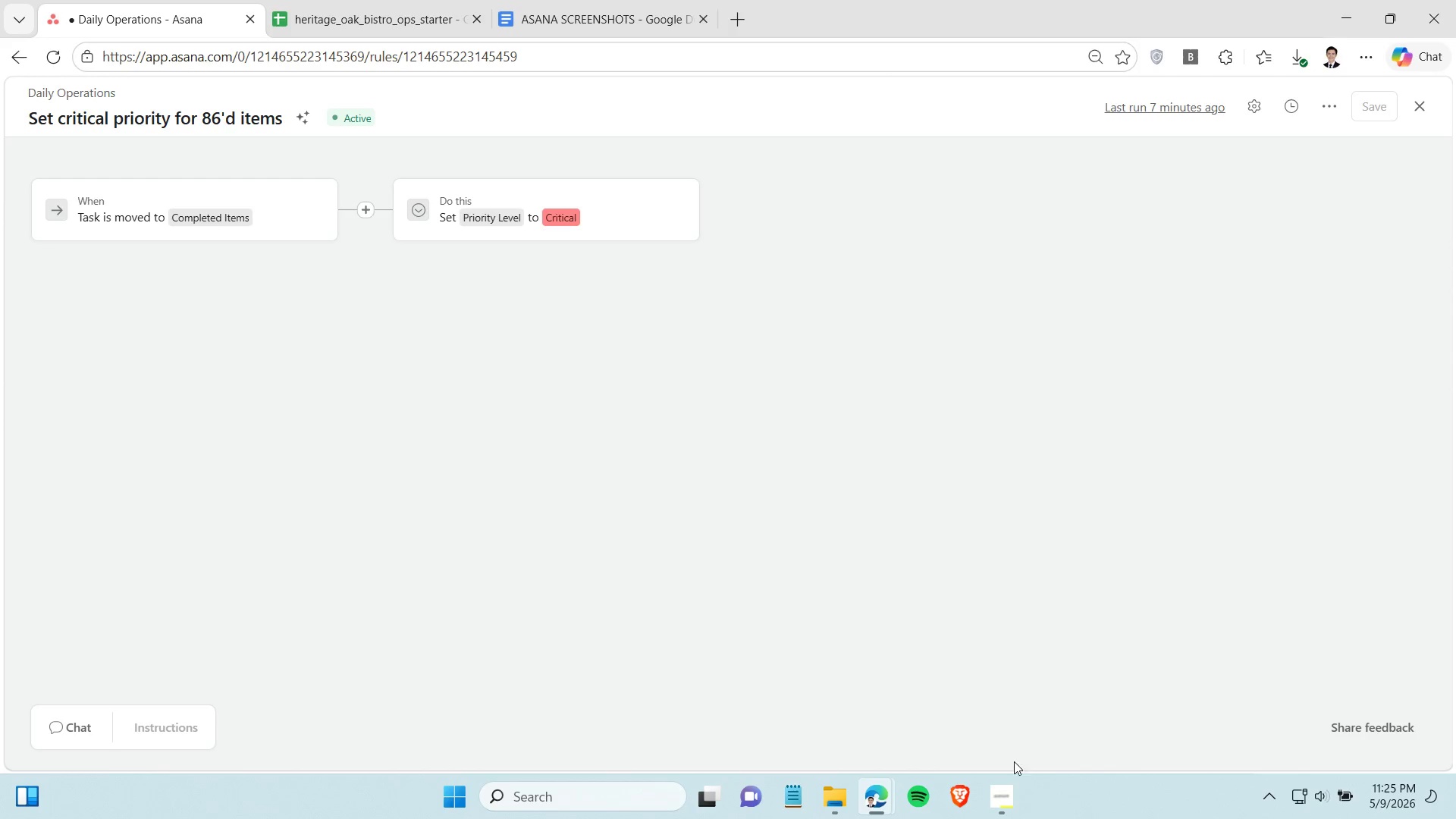 
mouse_move([942, 805])
 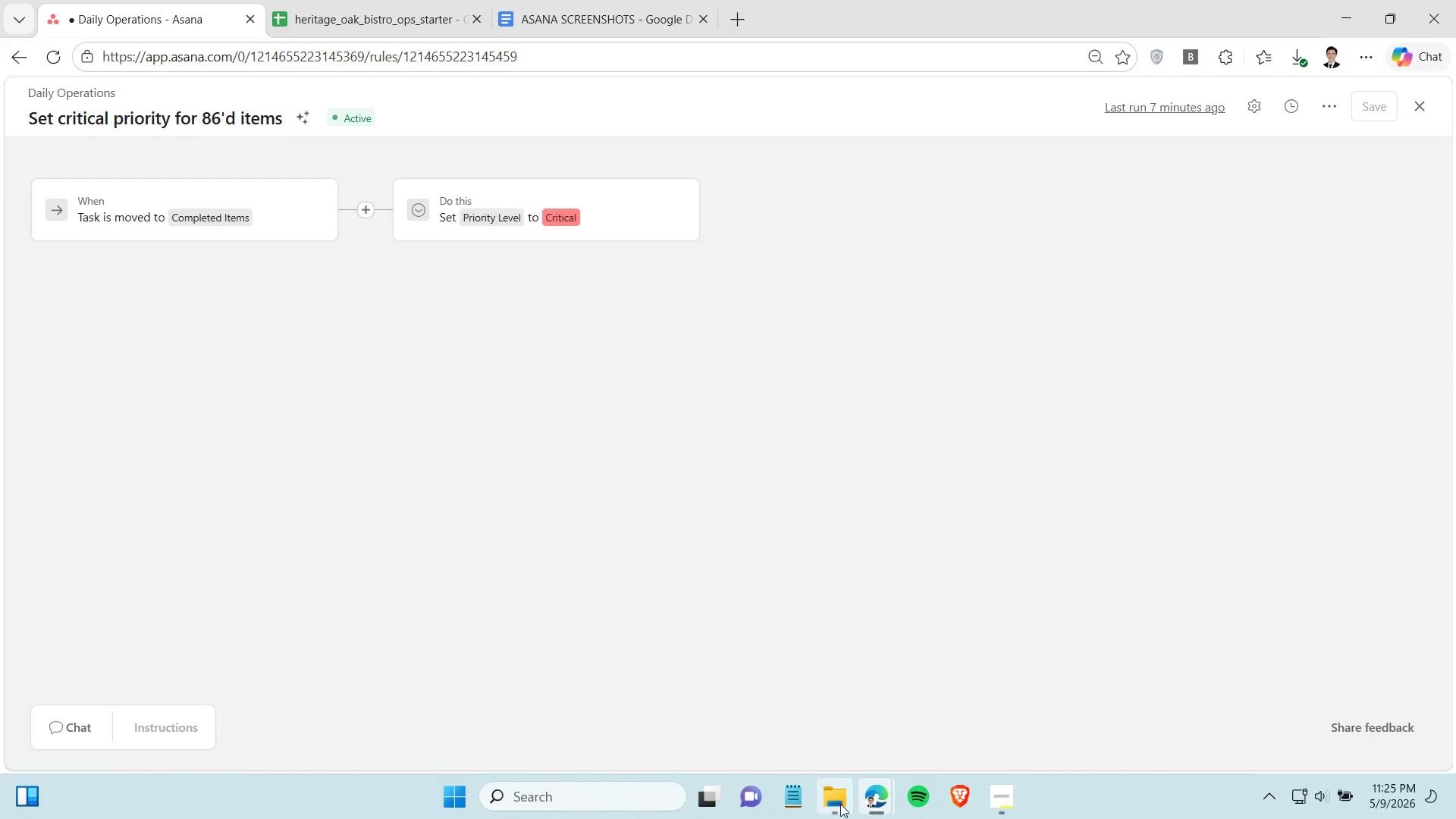 
left_click([840, 804])
 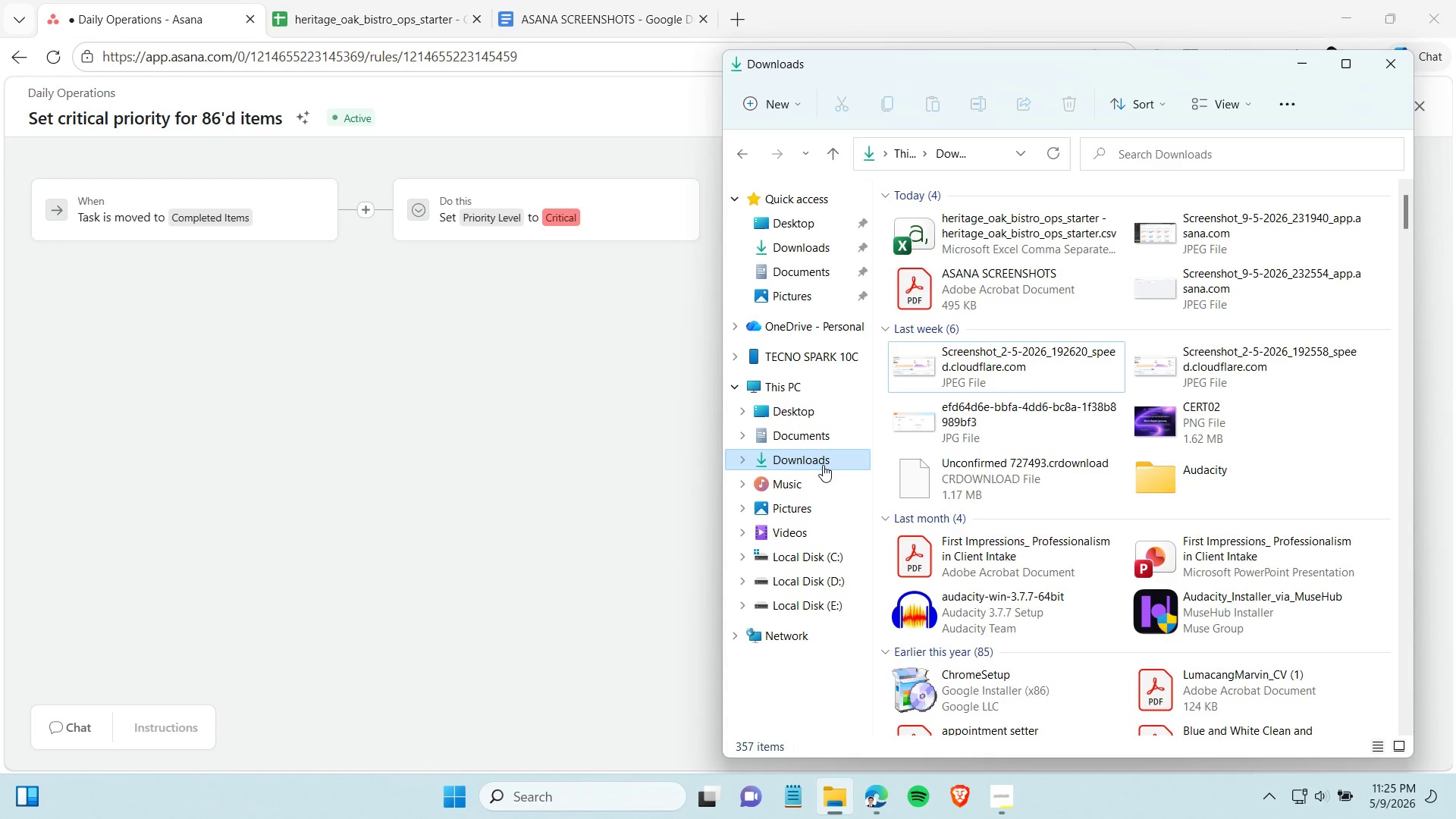 
left_click([824, 461])
 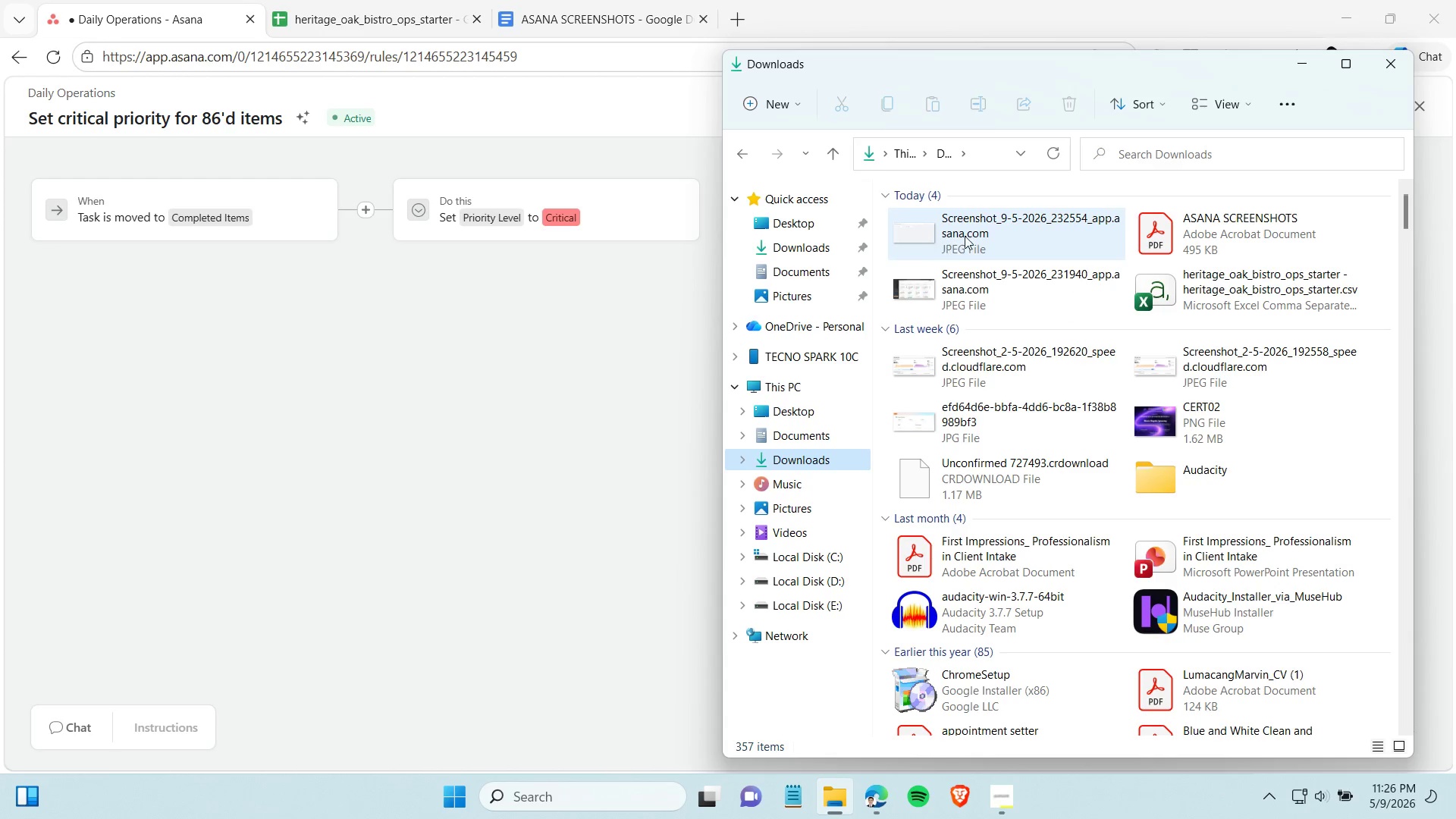 
left_click([972, 233])
 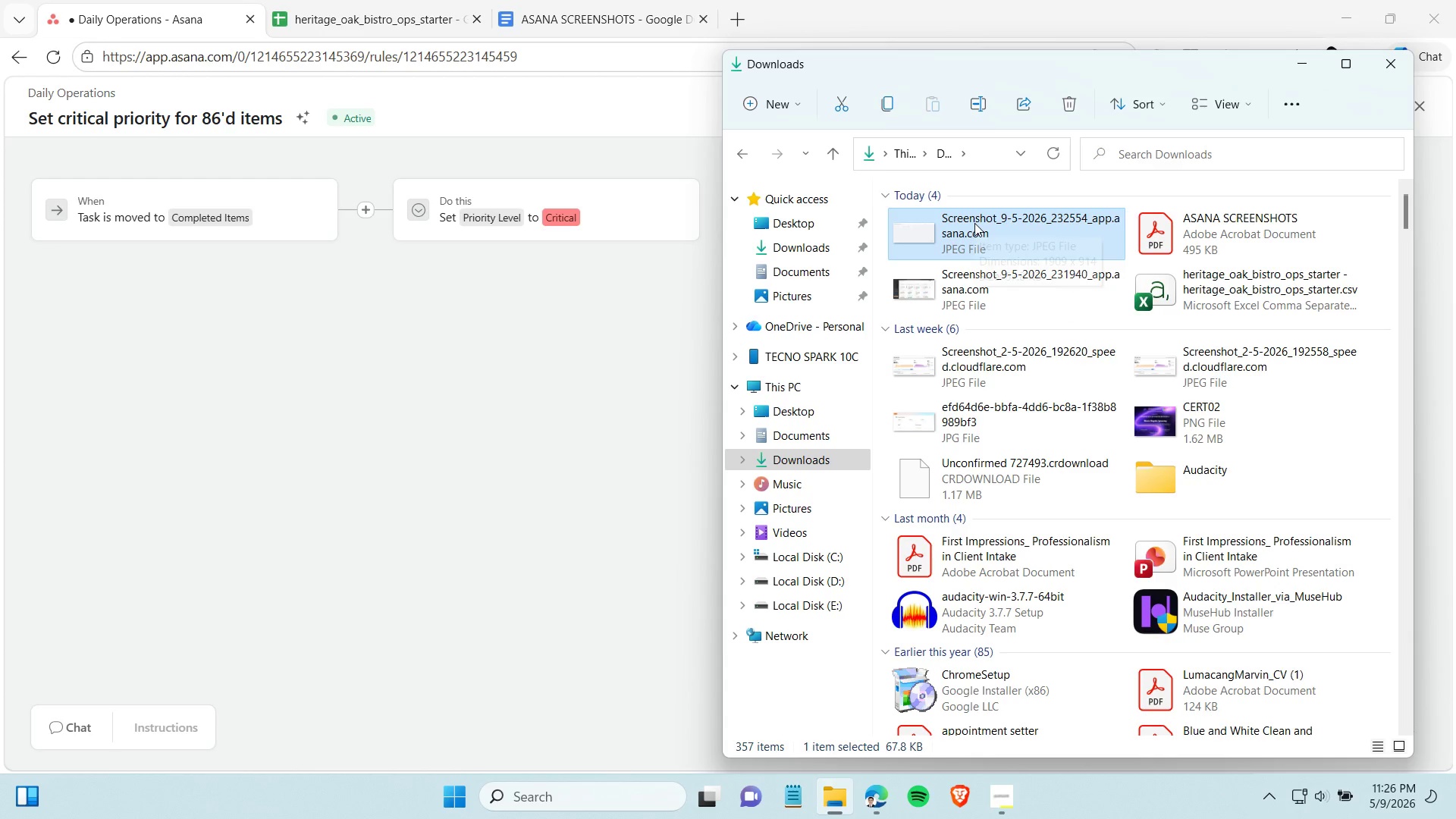 
left_click([974, 222])
 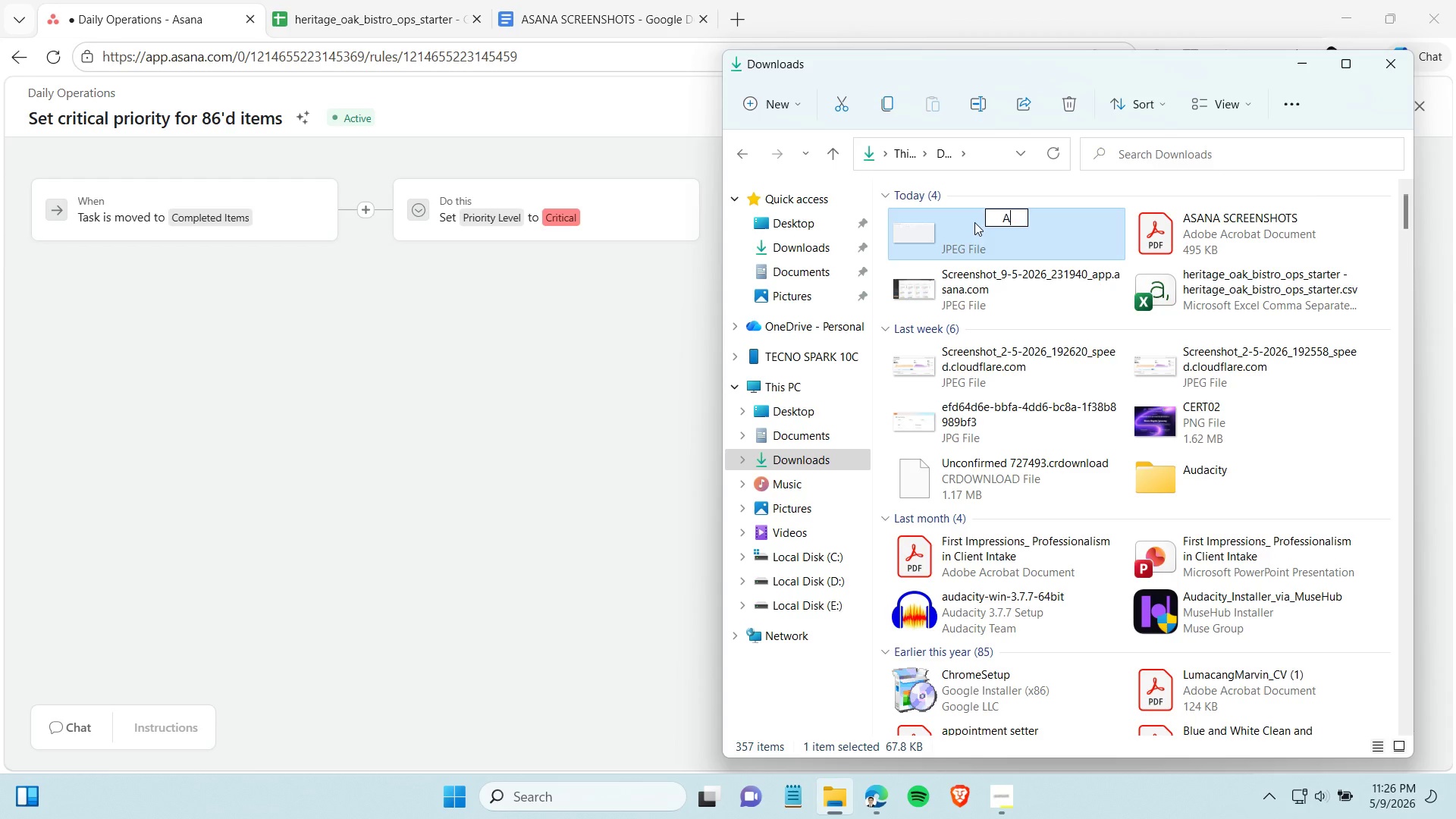 
type(AUTOMATION RULE 1)
 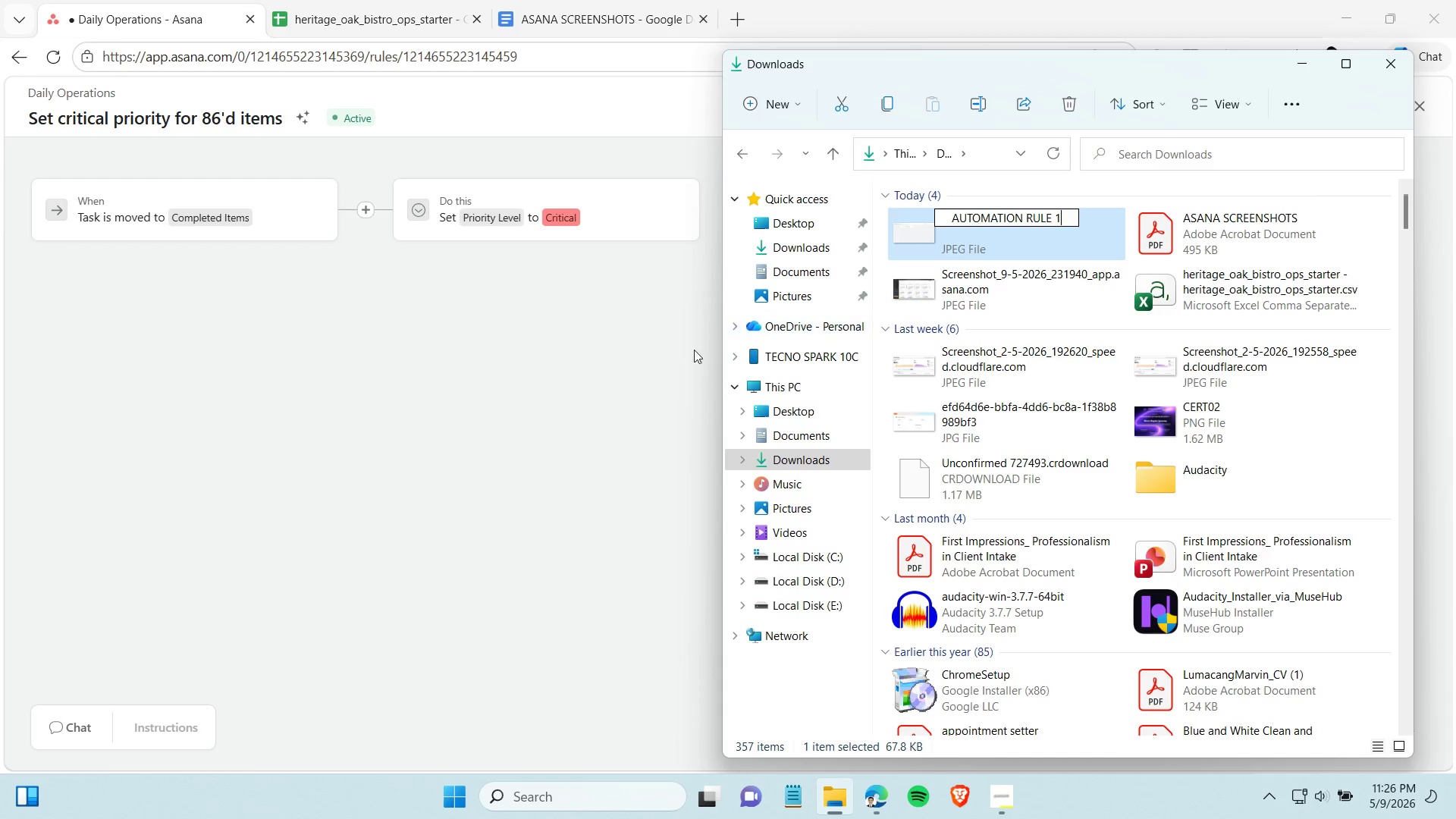 
left_click([636, 358])
 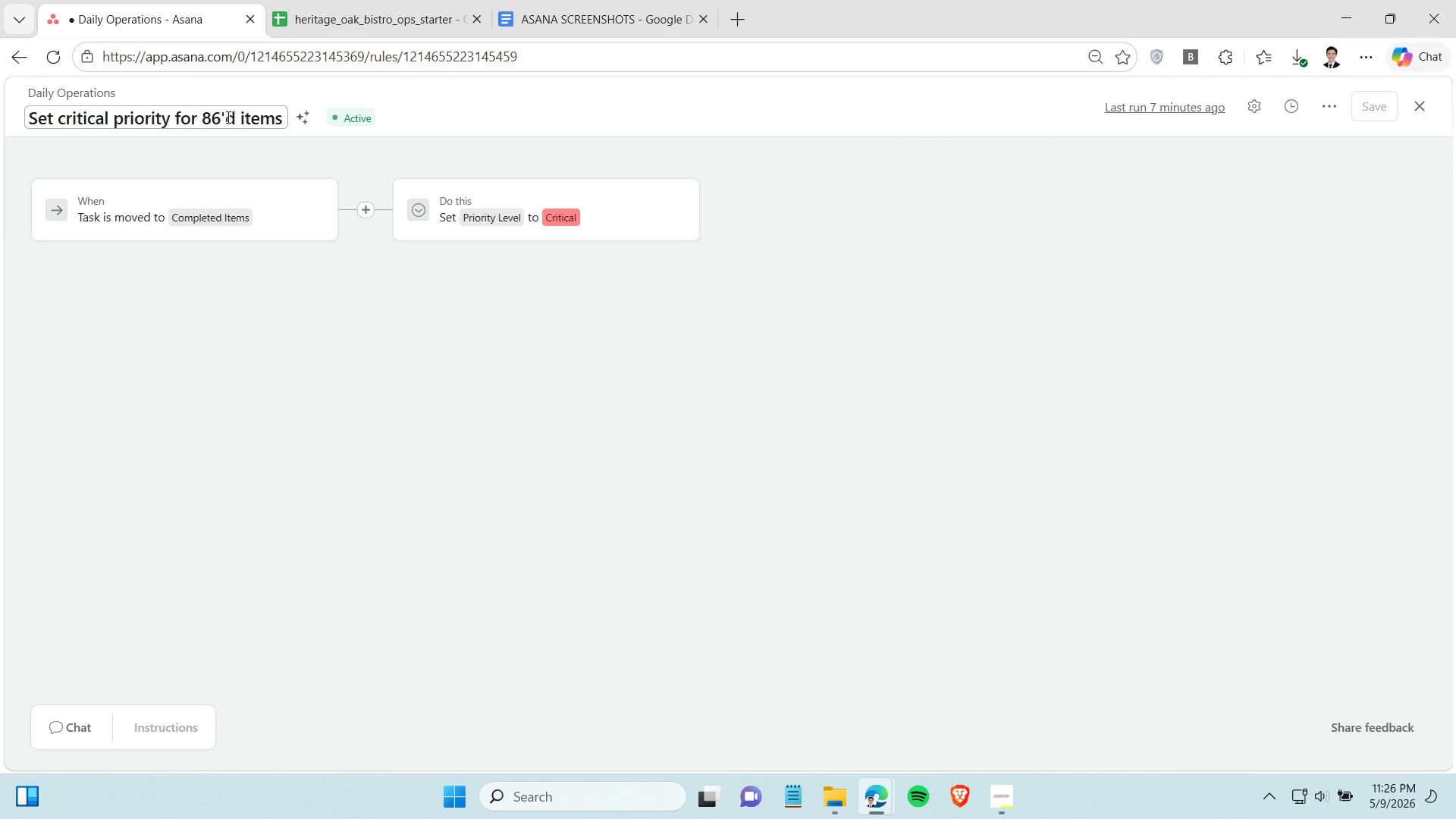 
wait(5.08)
 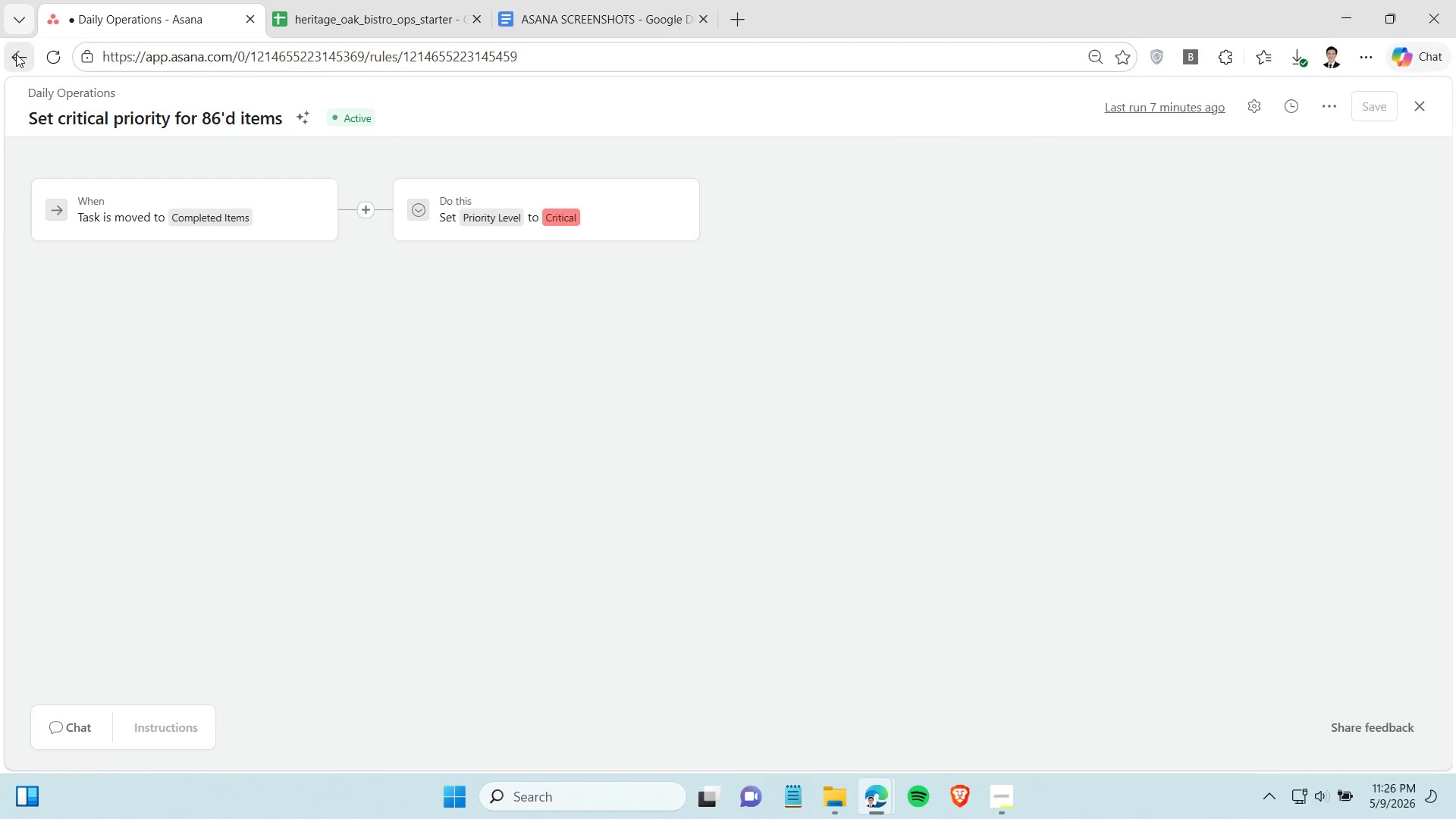 
left_click([227, 117])
 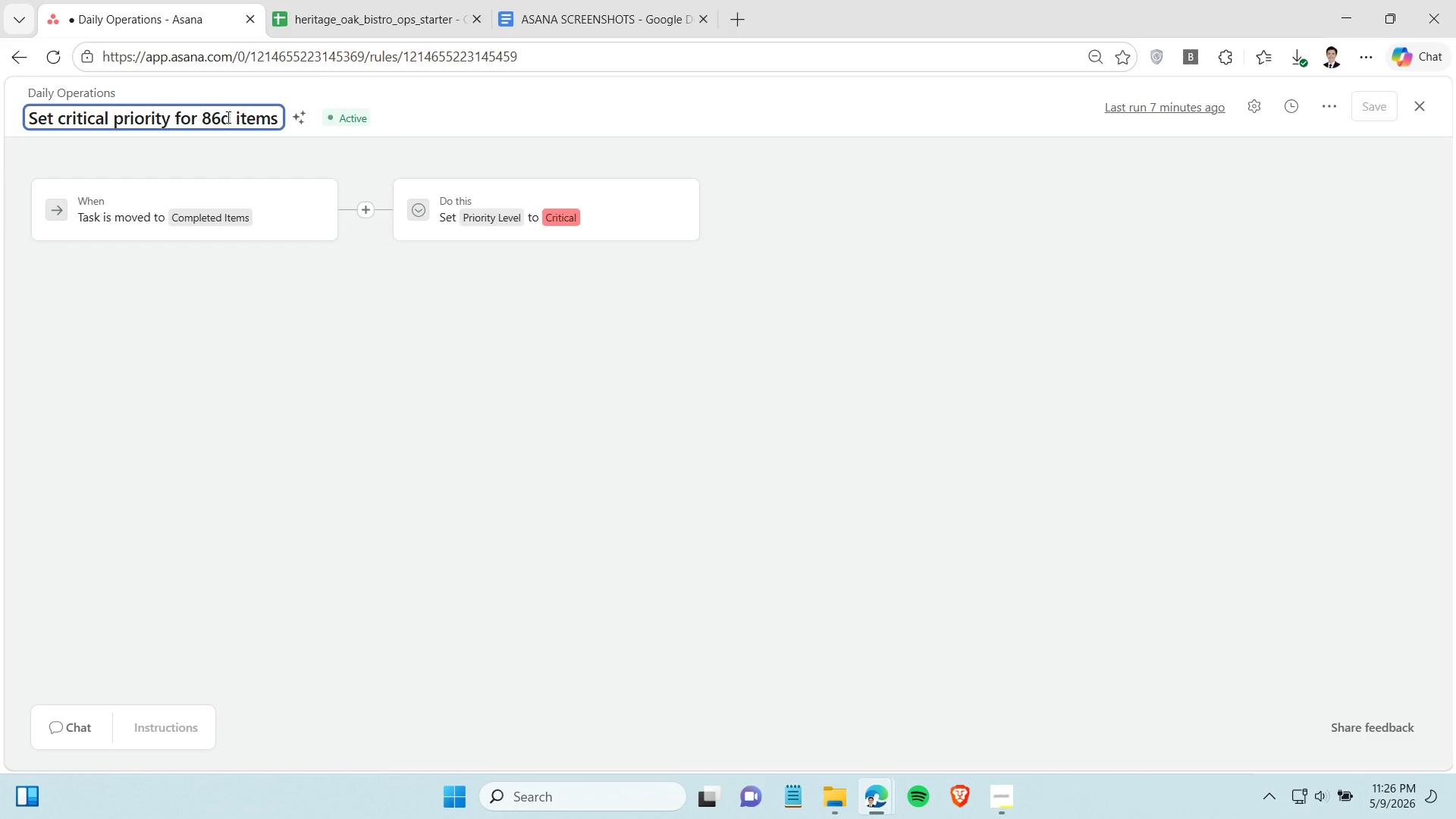 
key(Backspace)
key(Backspace)
key(Backspace)
type(Com)
key(Backspace)
key(Backspace)
key(Backspace)
type(COMPLETED)
key(Backspace)
 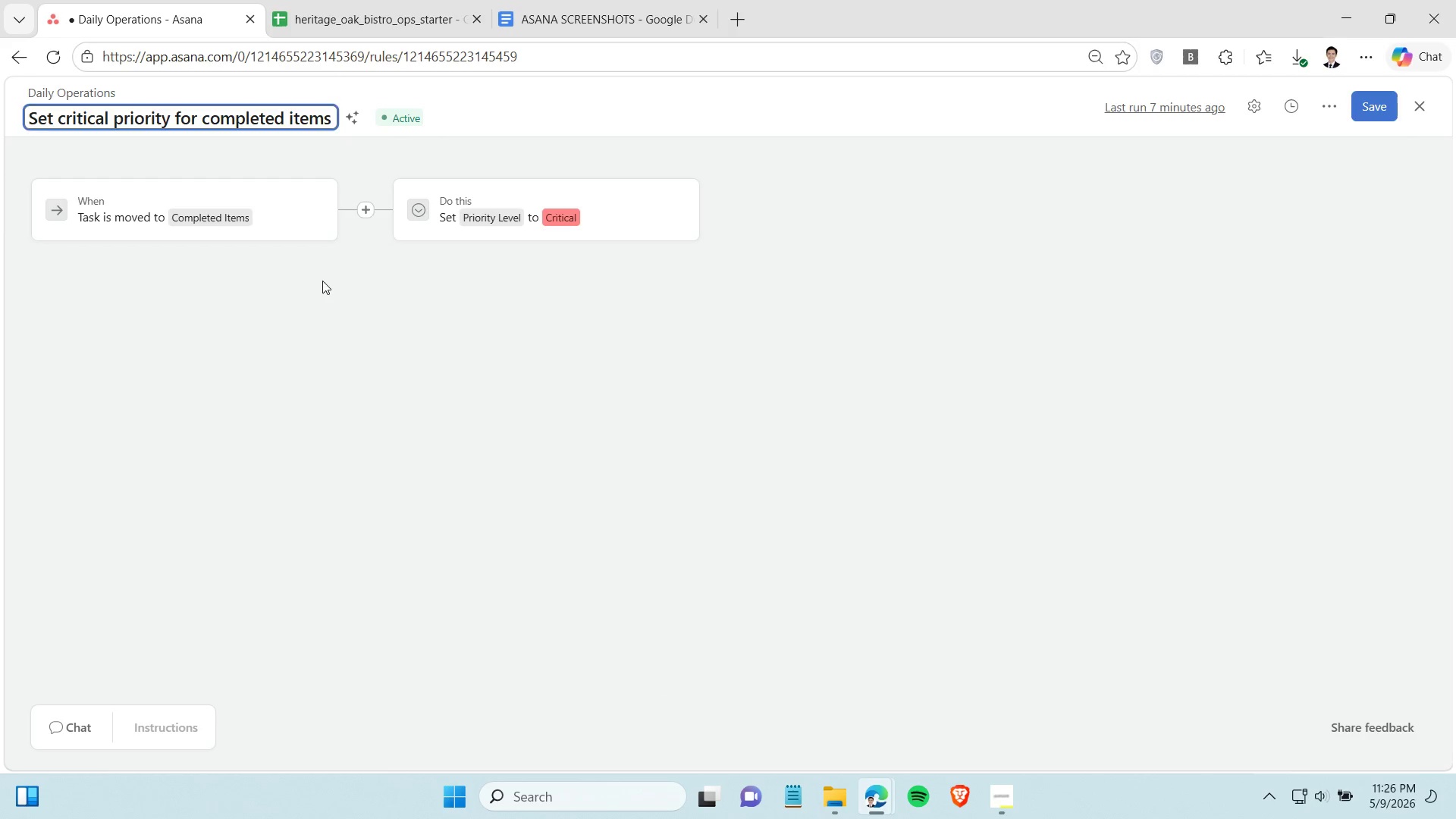 
left_click([322, 281])
 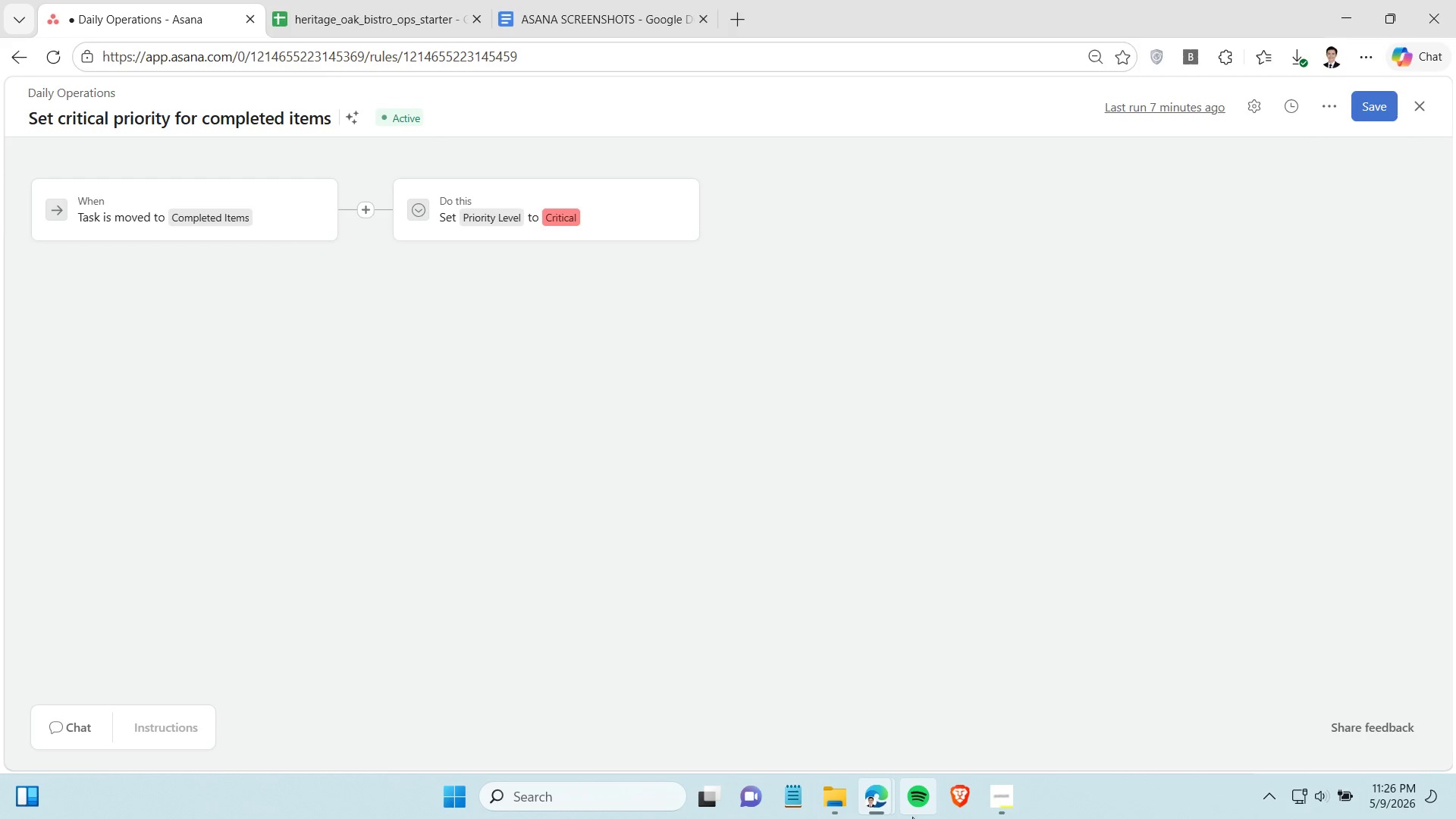 
left_click([832, 805])
 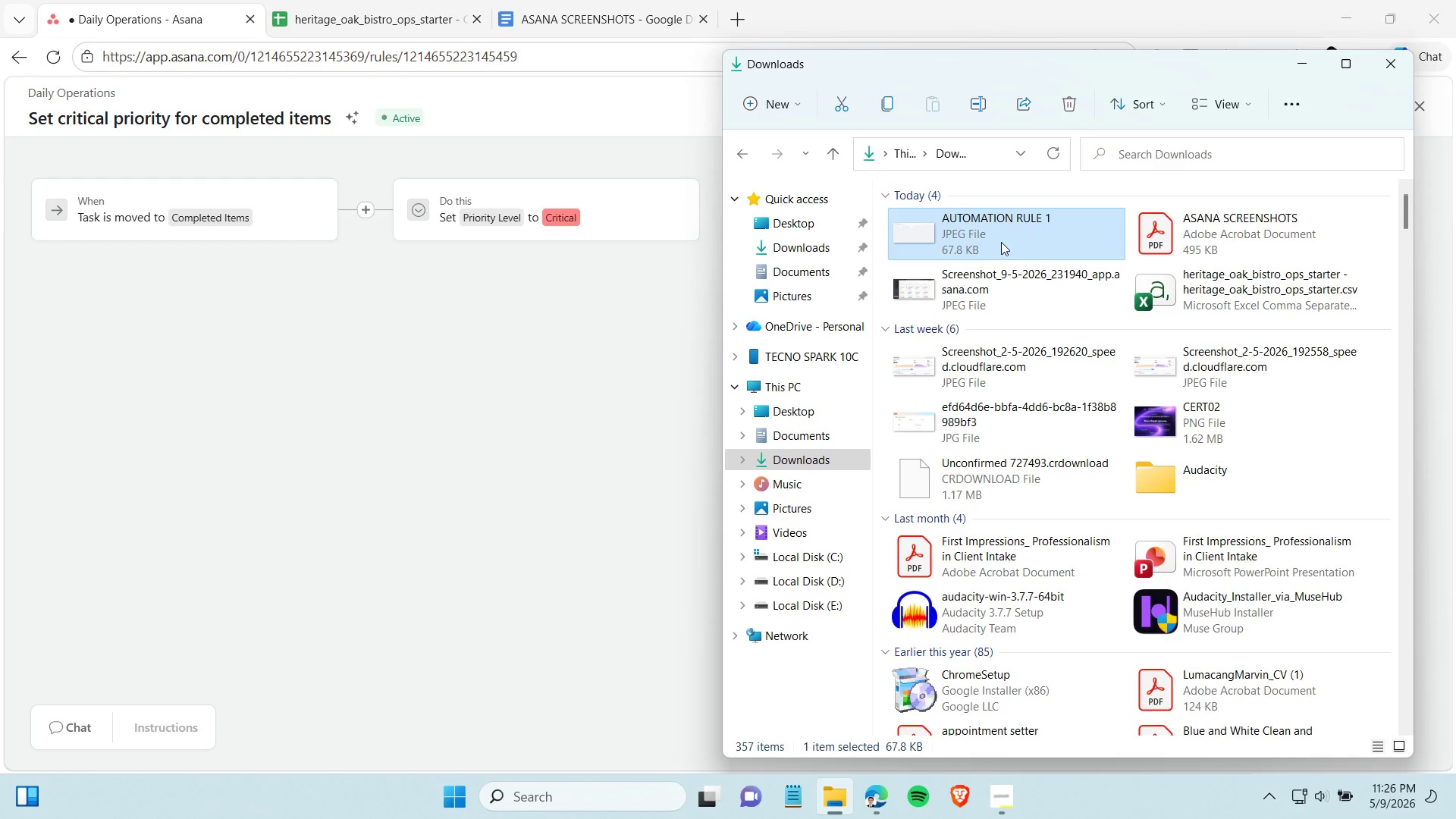 
left_click([1002, 241])
 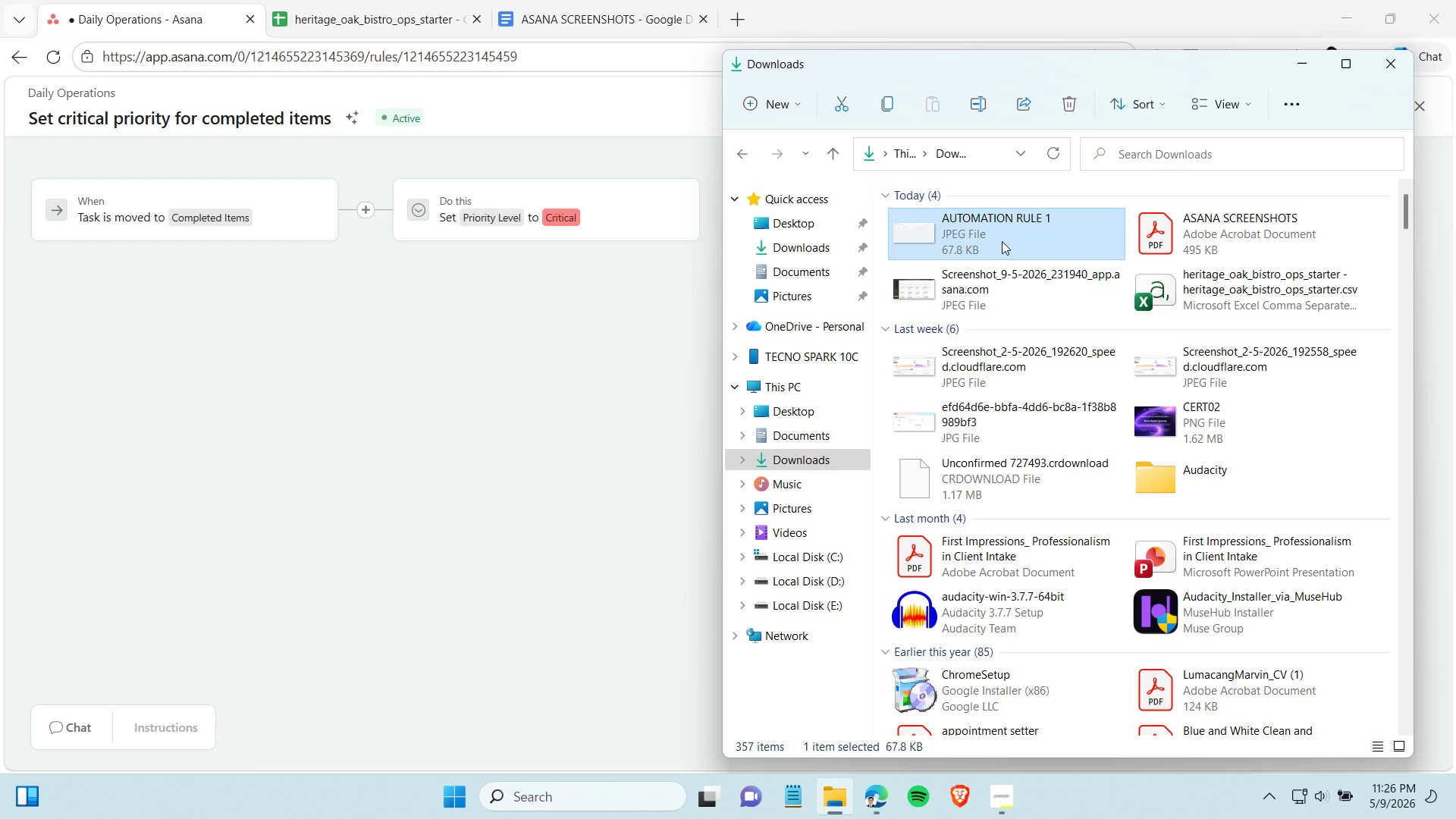 
key(Delete)
 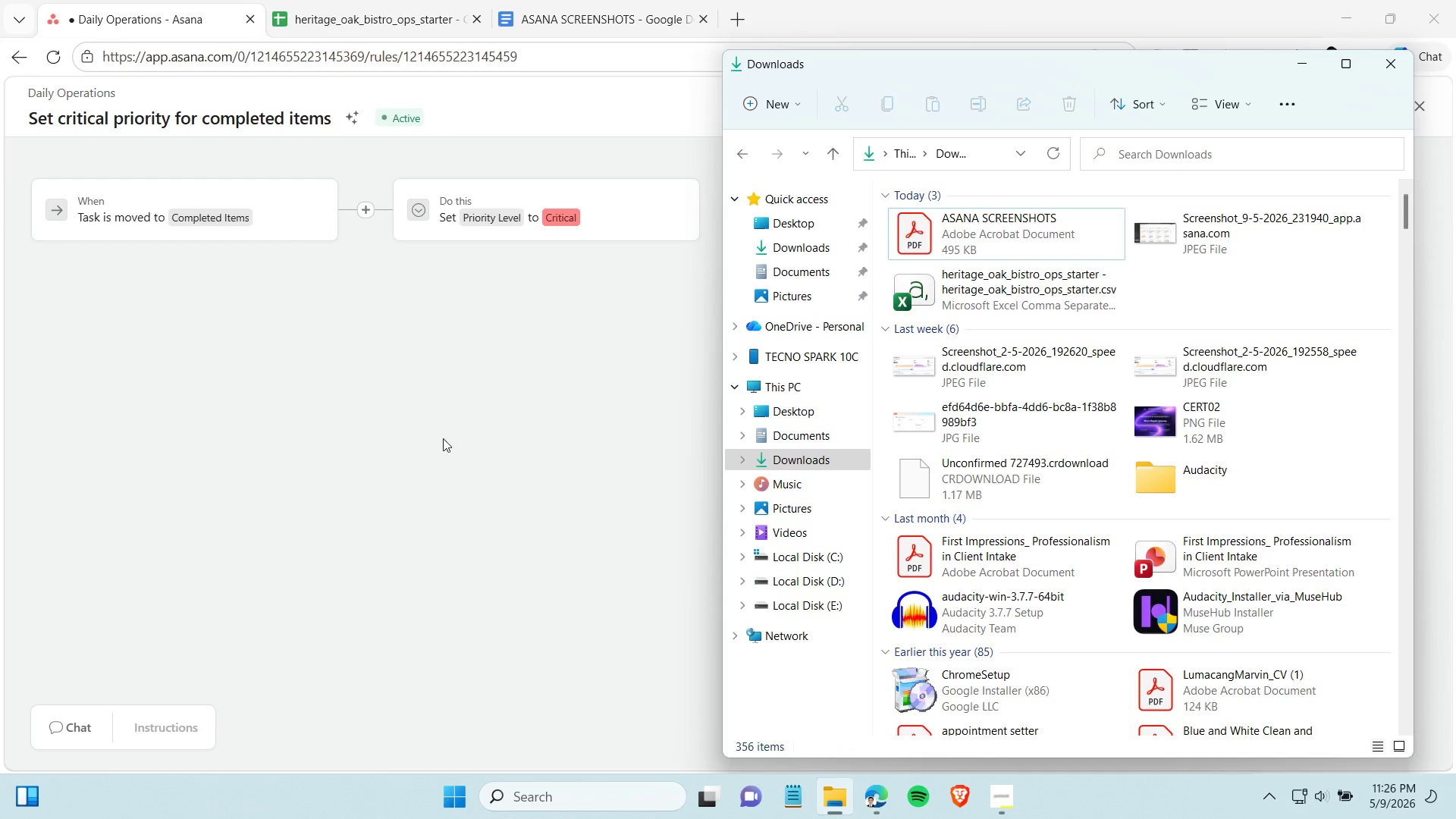 
left_click([431, 439])
 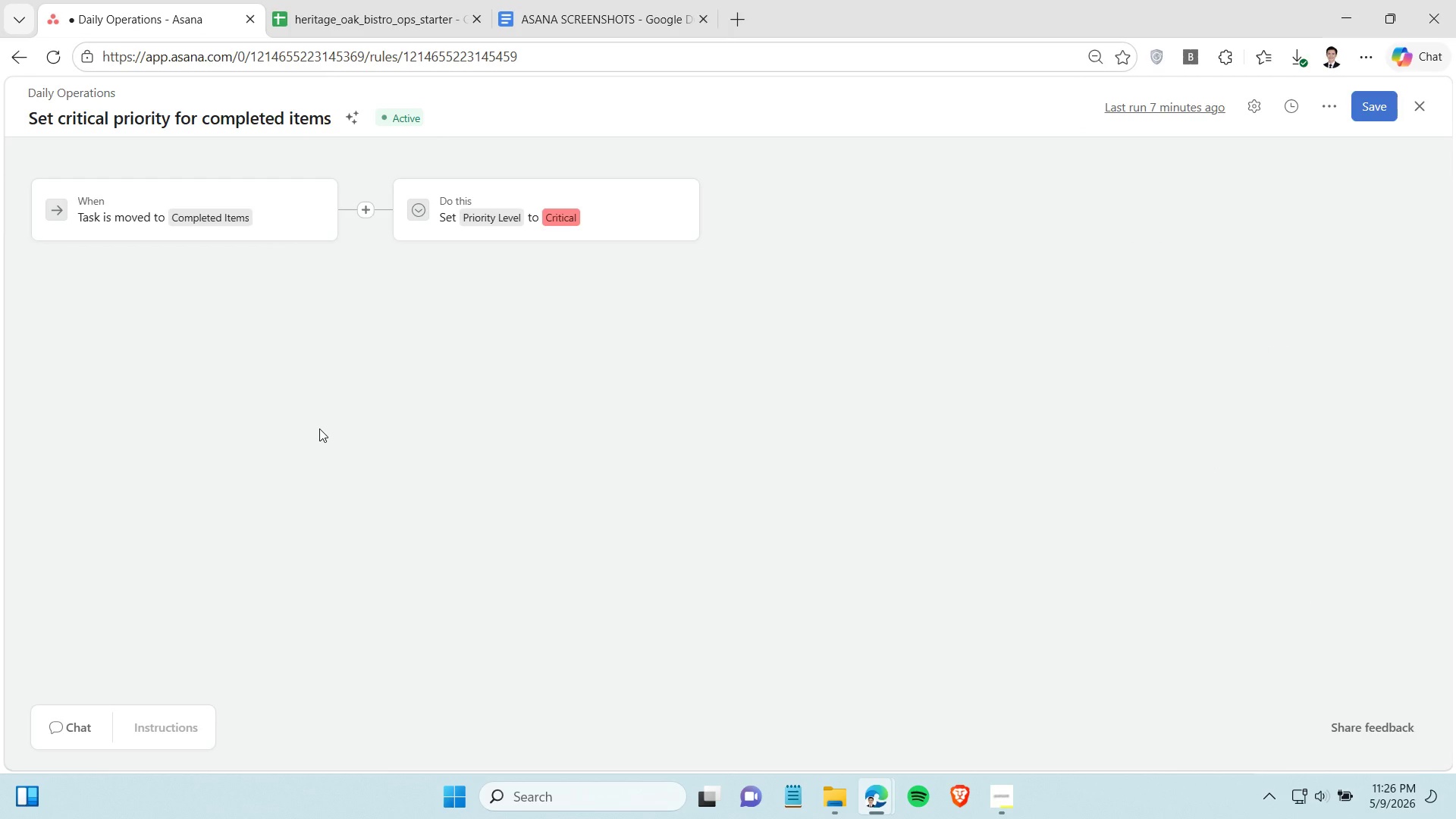 
key(Control+Shift+ShiftLeft)
 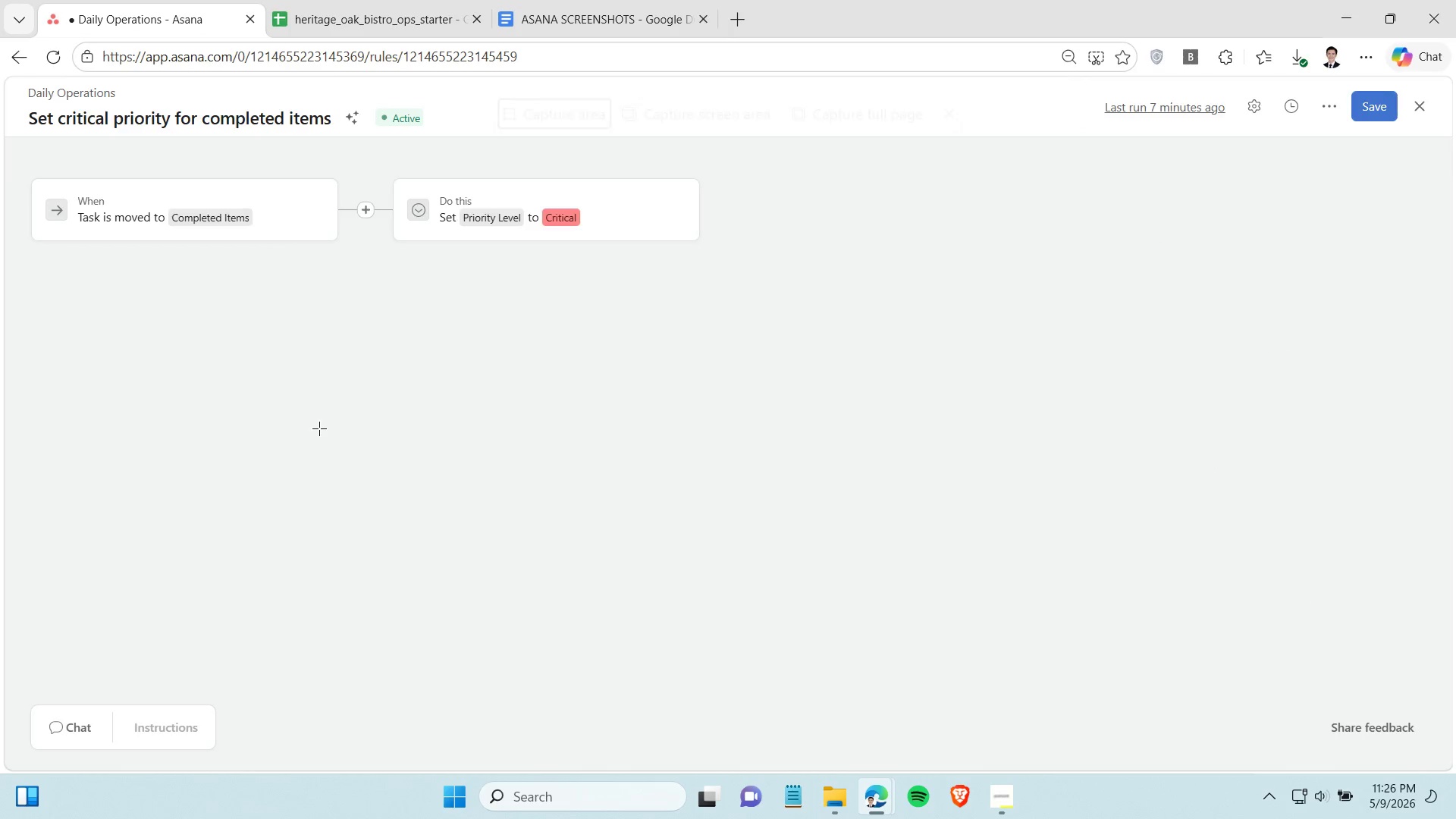 
key(Control+Shift+S)
 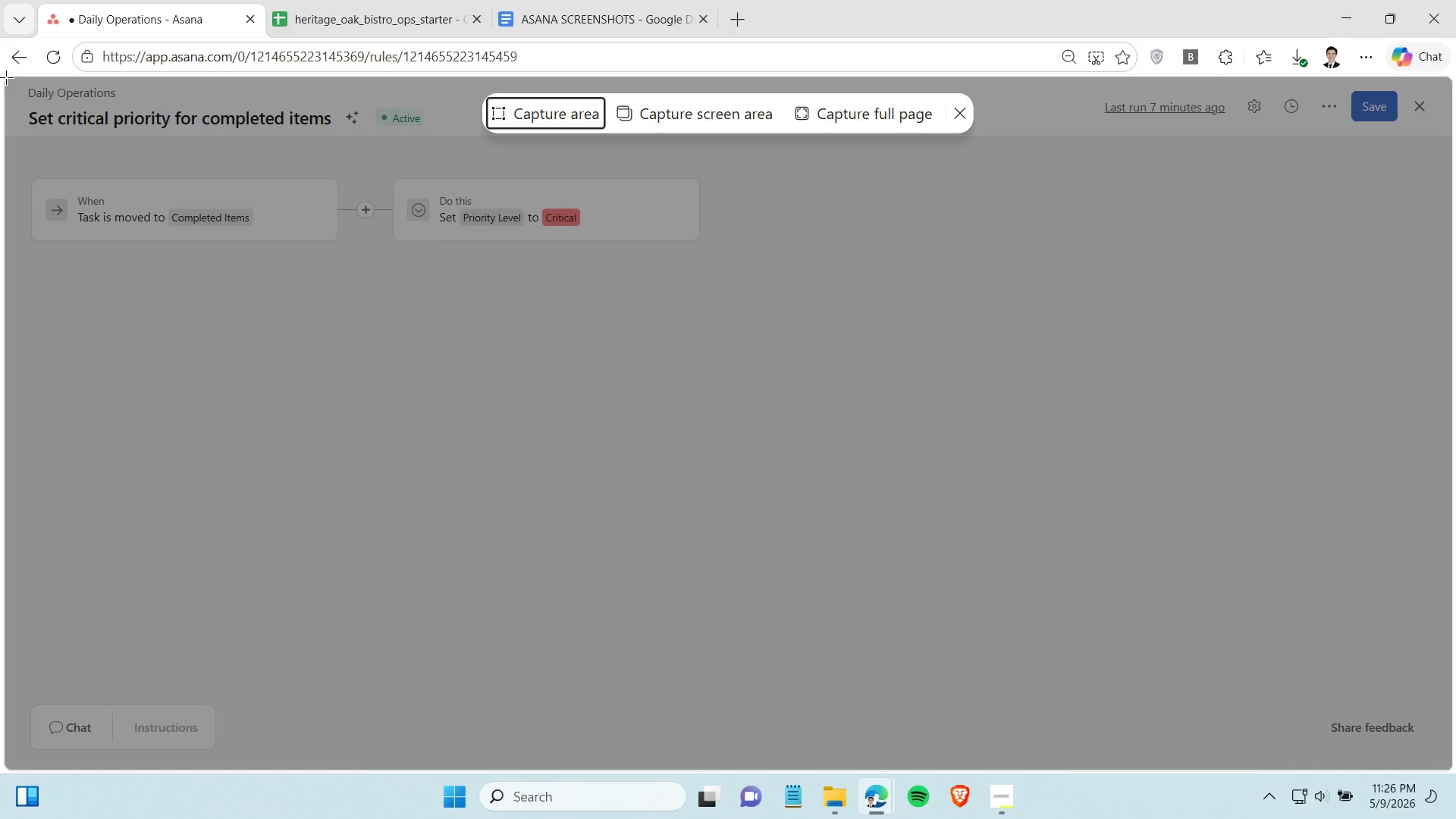 
left_click_drag(start_coordinate=[7, 76], to_coordinate=[1455, 818])
 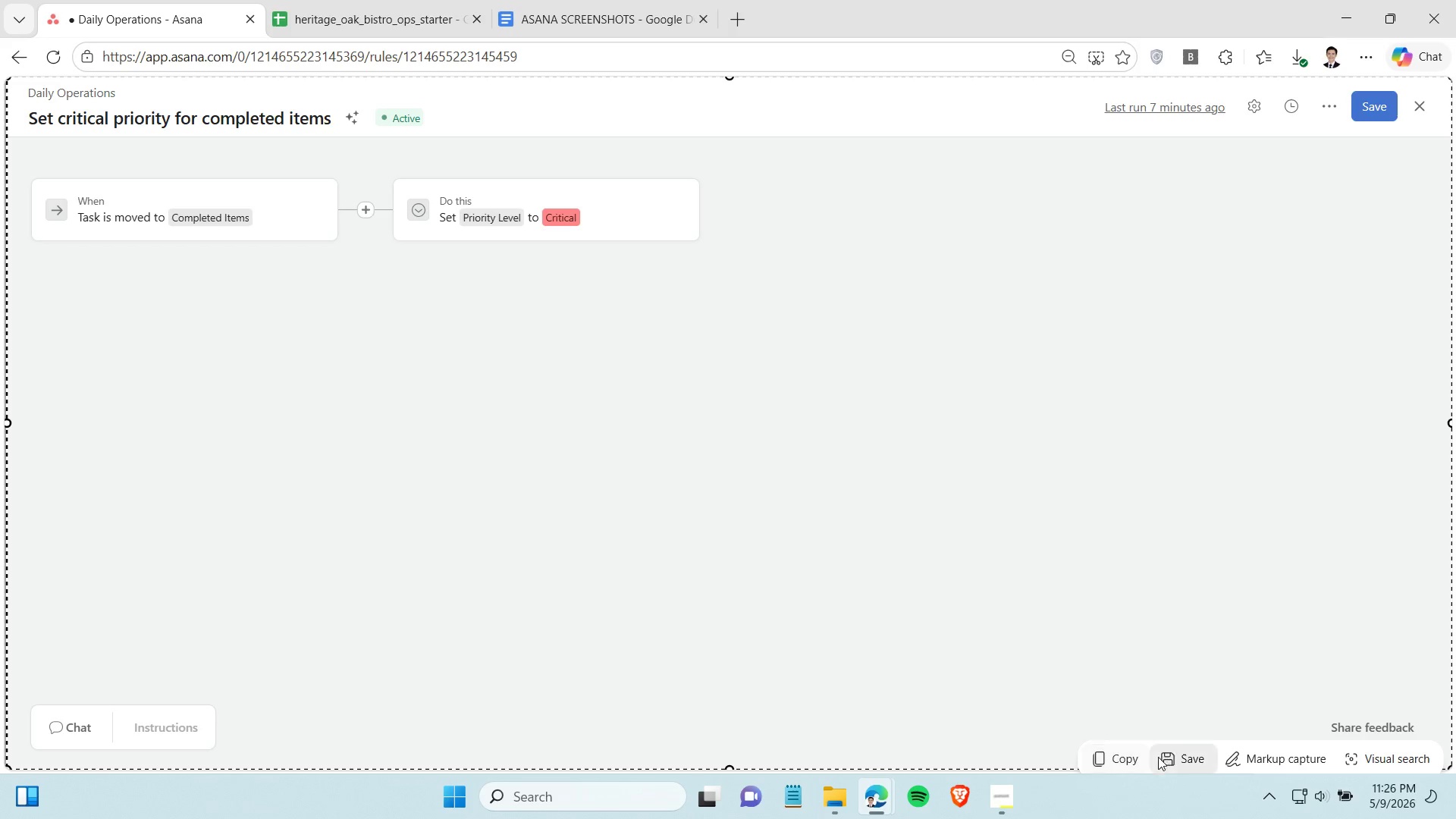 
left_click([1178, 758])
 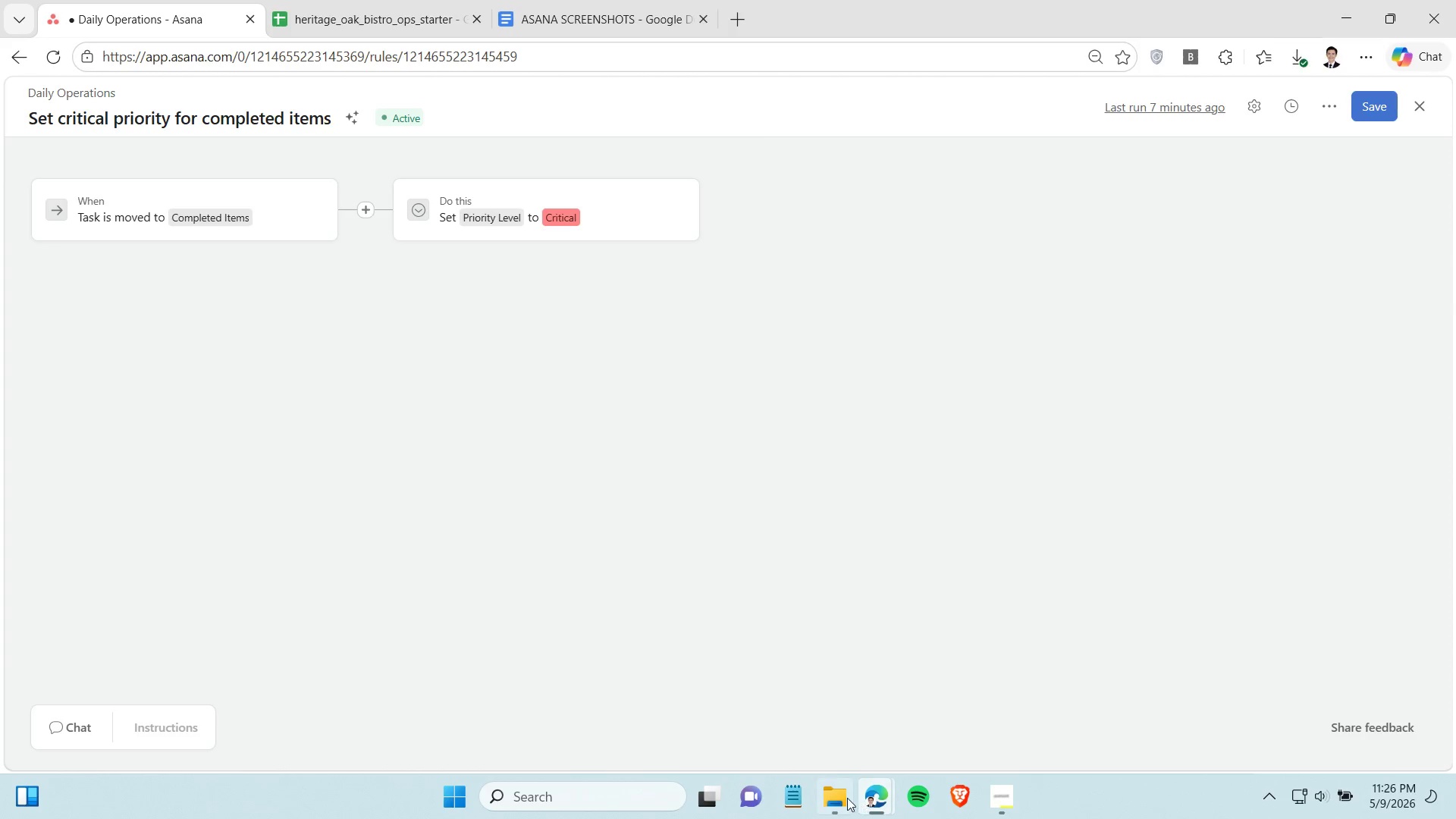 
left_click([845, 798])
 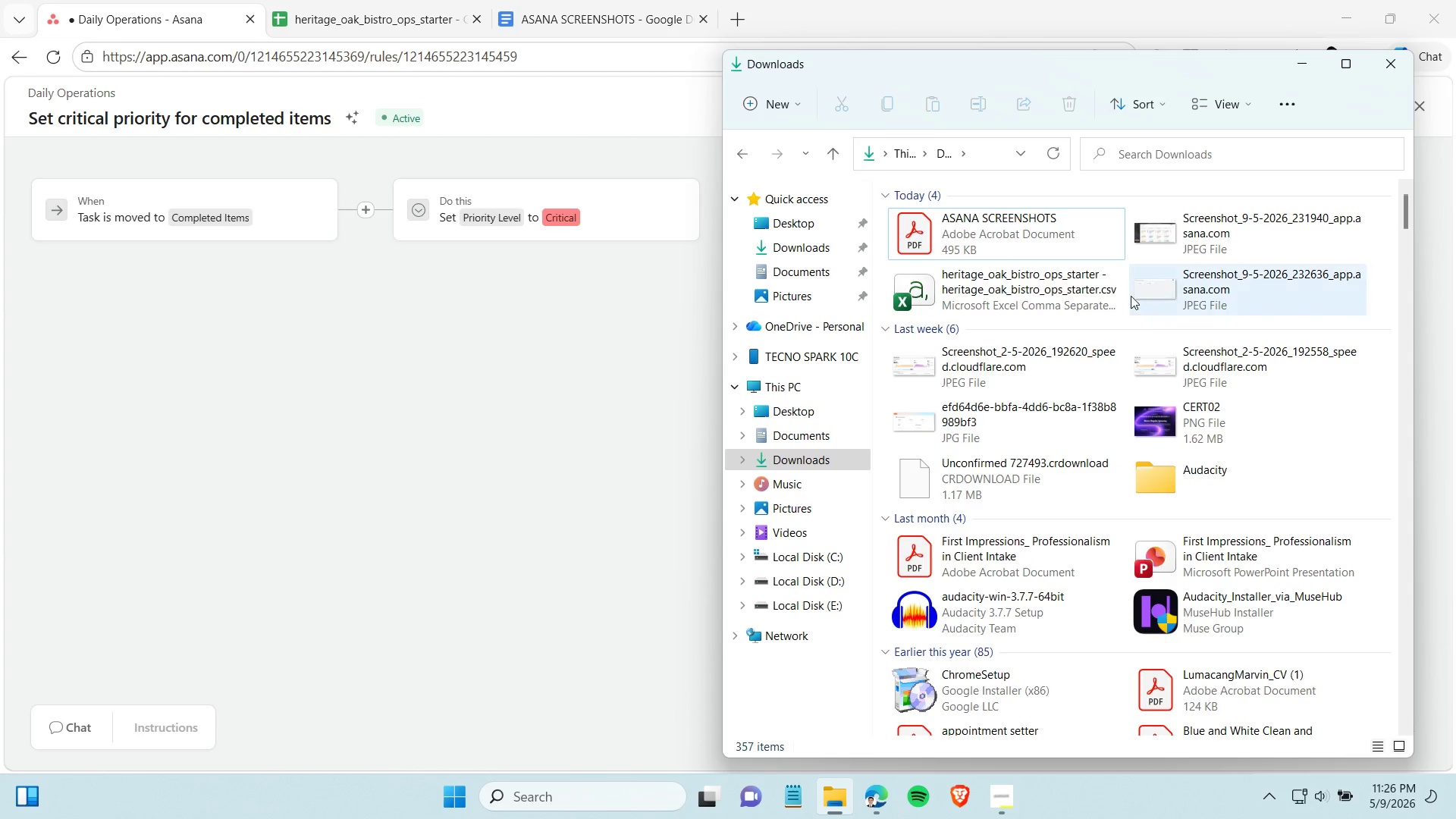 
mouse_move([1236, 221])
 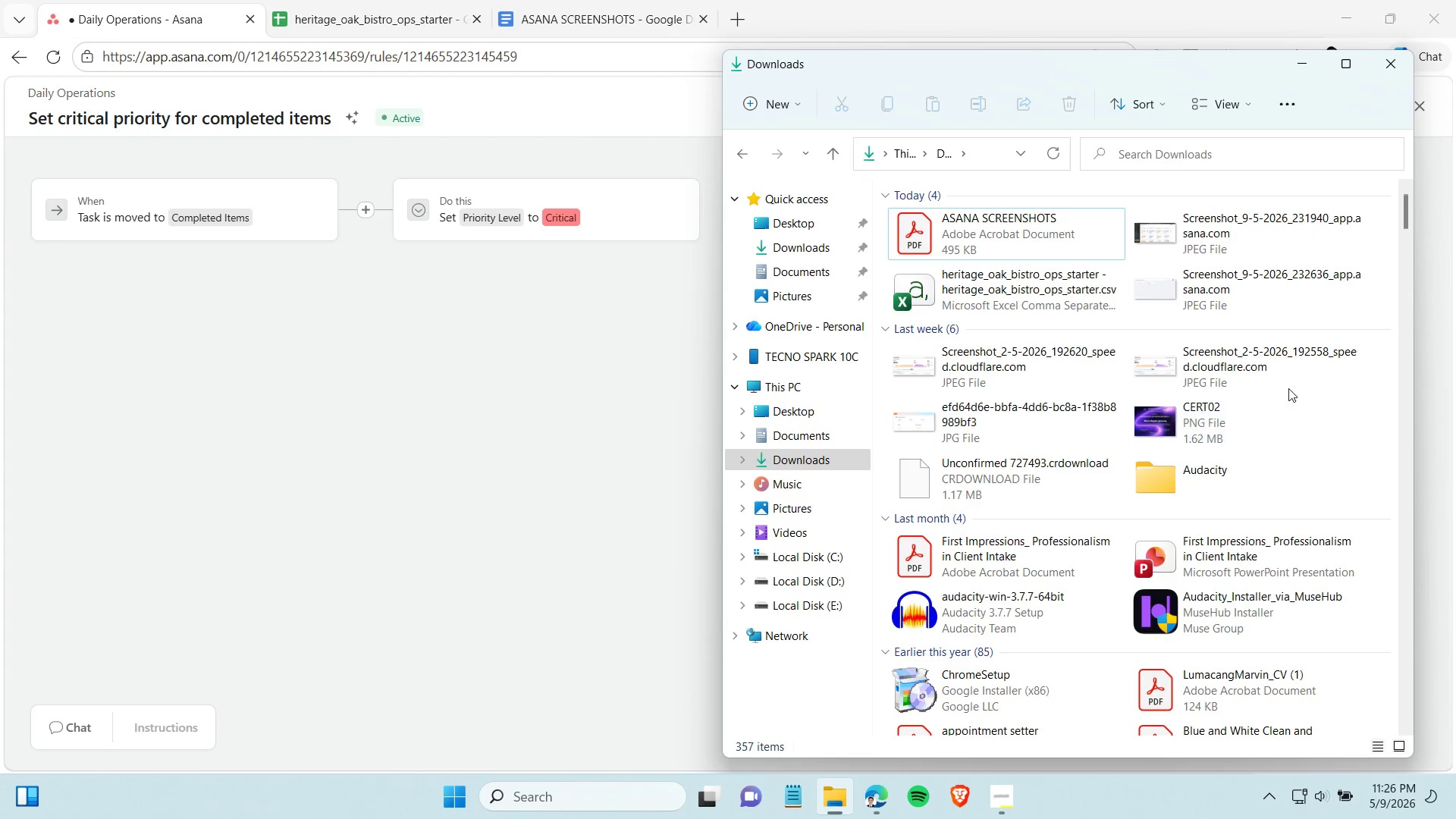 
left_click([1232, 222])
 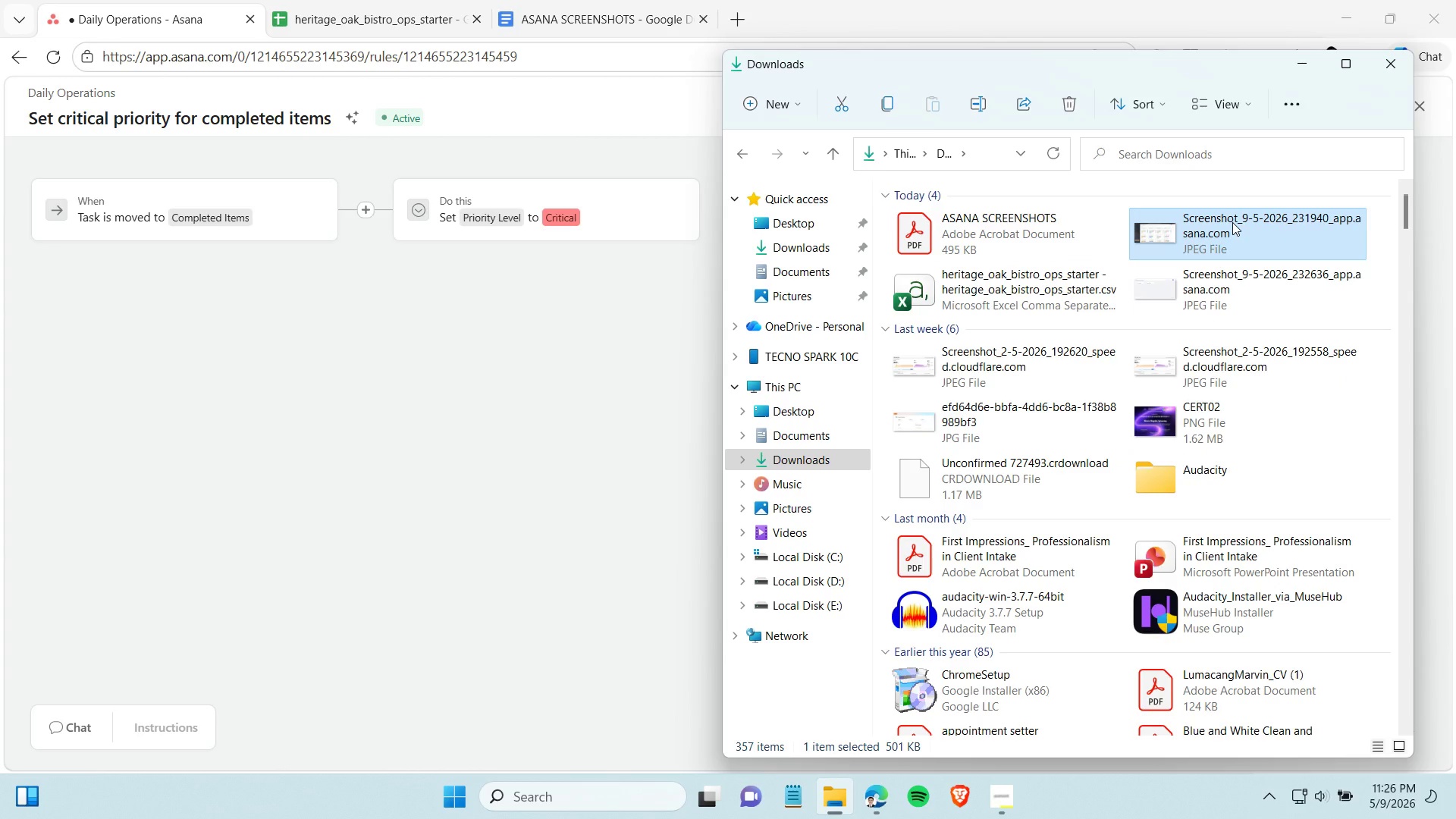 
key(Delete)
 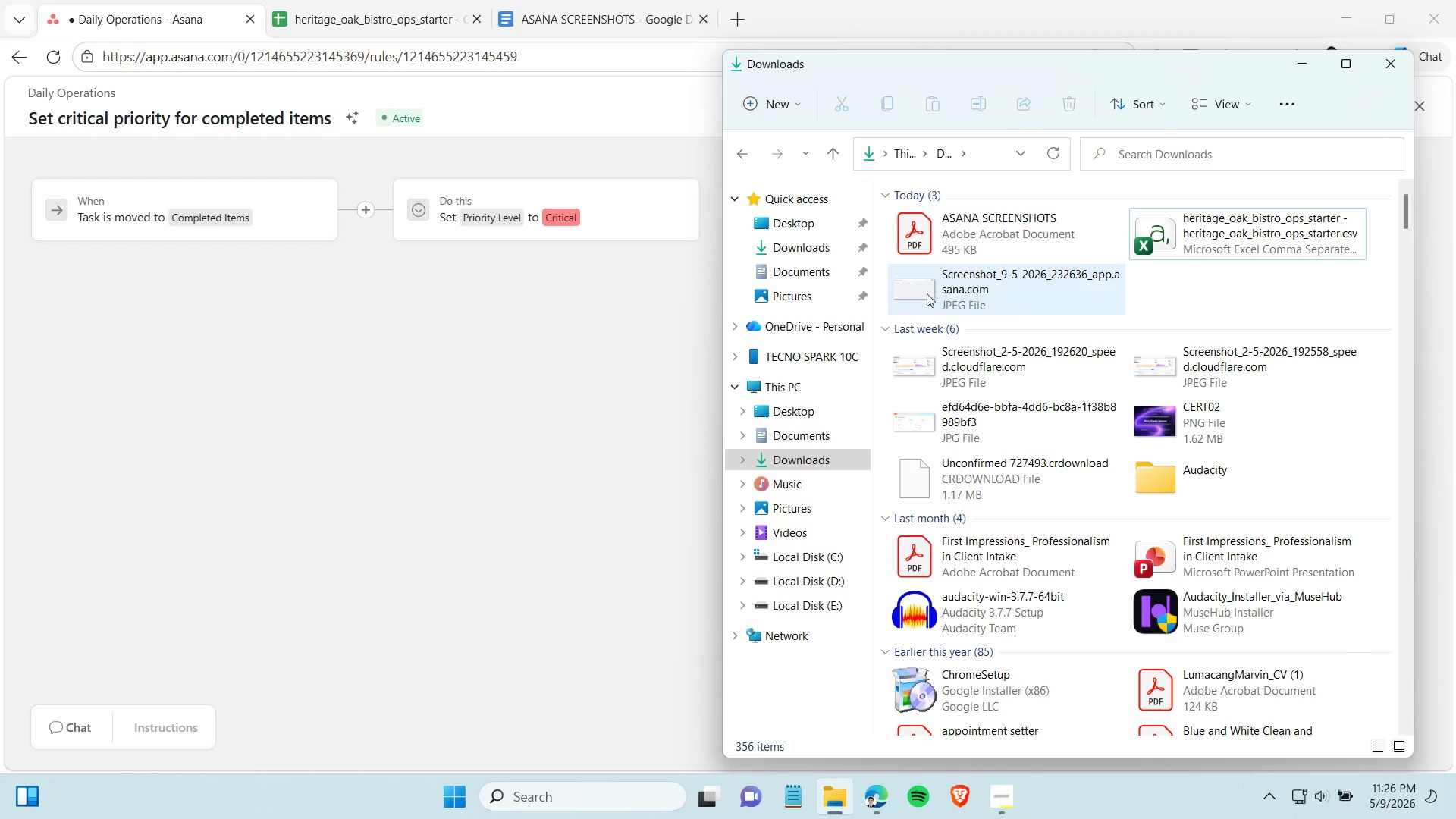 
double_click([916, 293])
 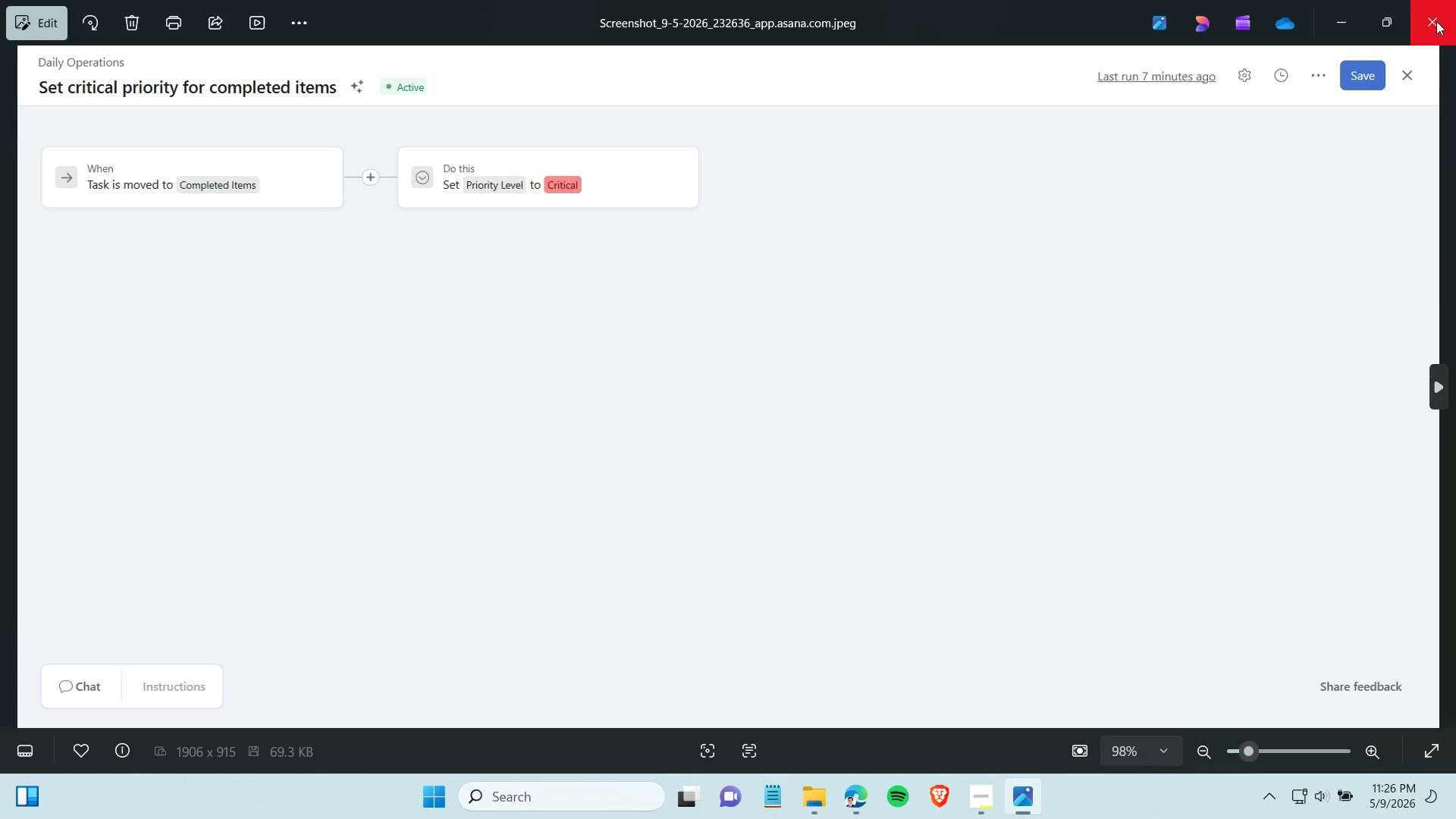 
wait(7.51)
 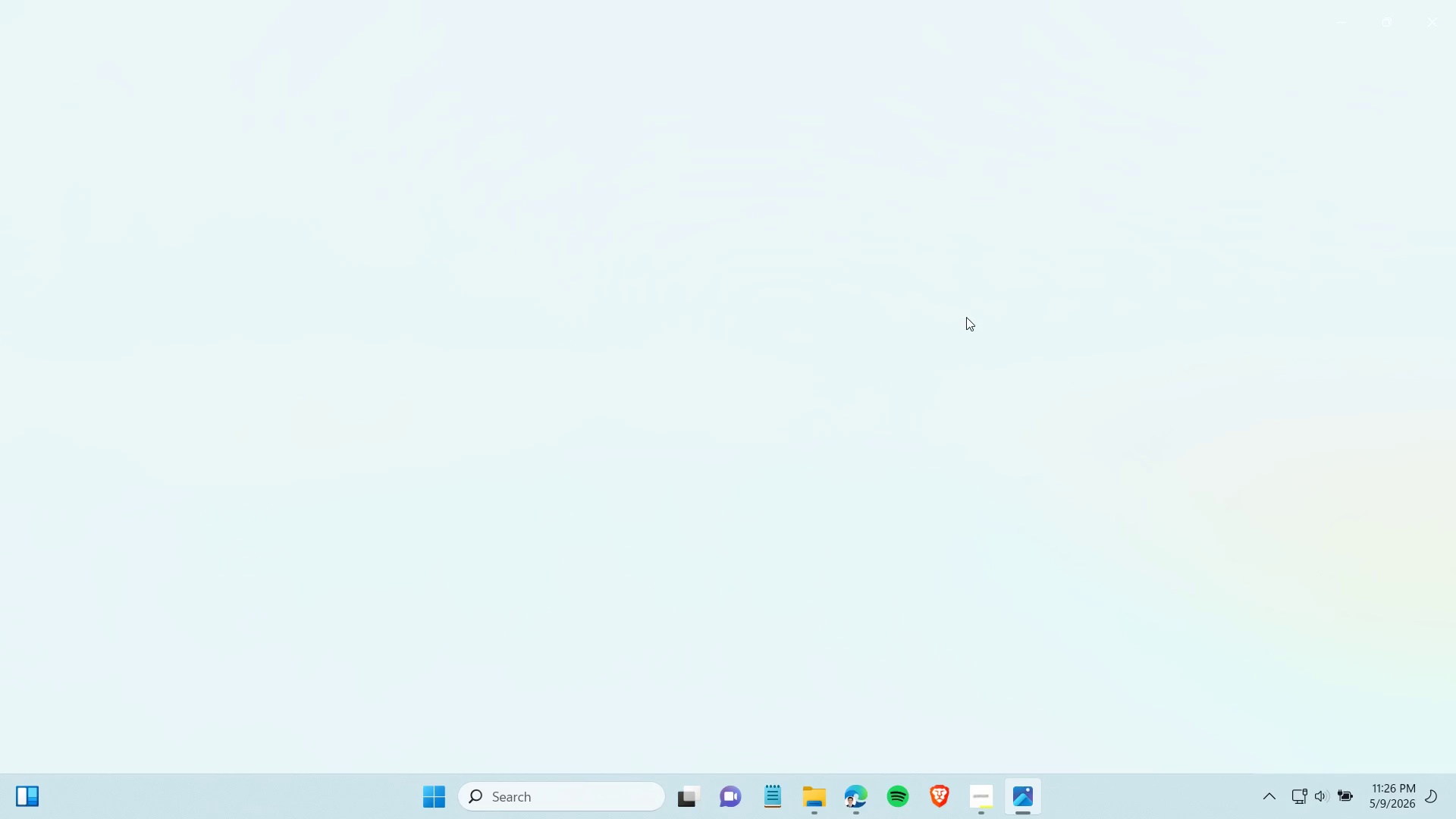 
left_click([981, 277])
 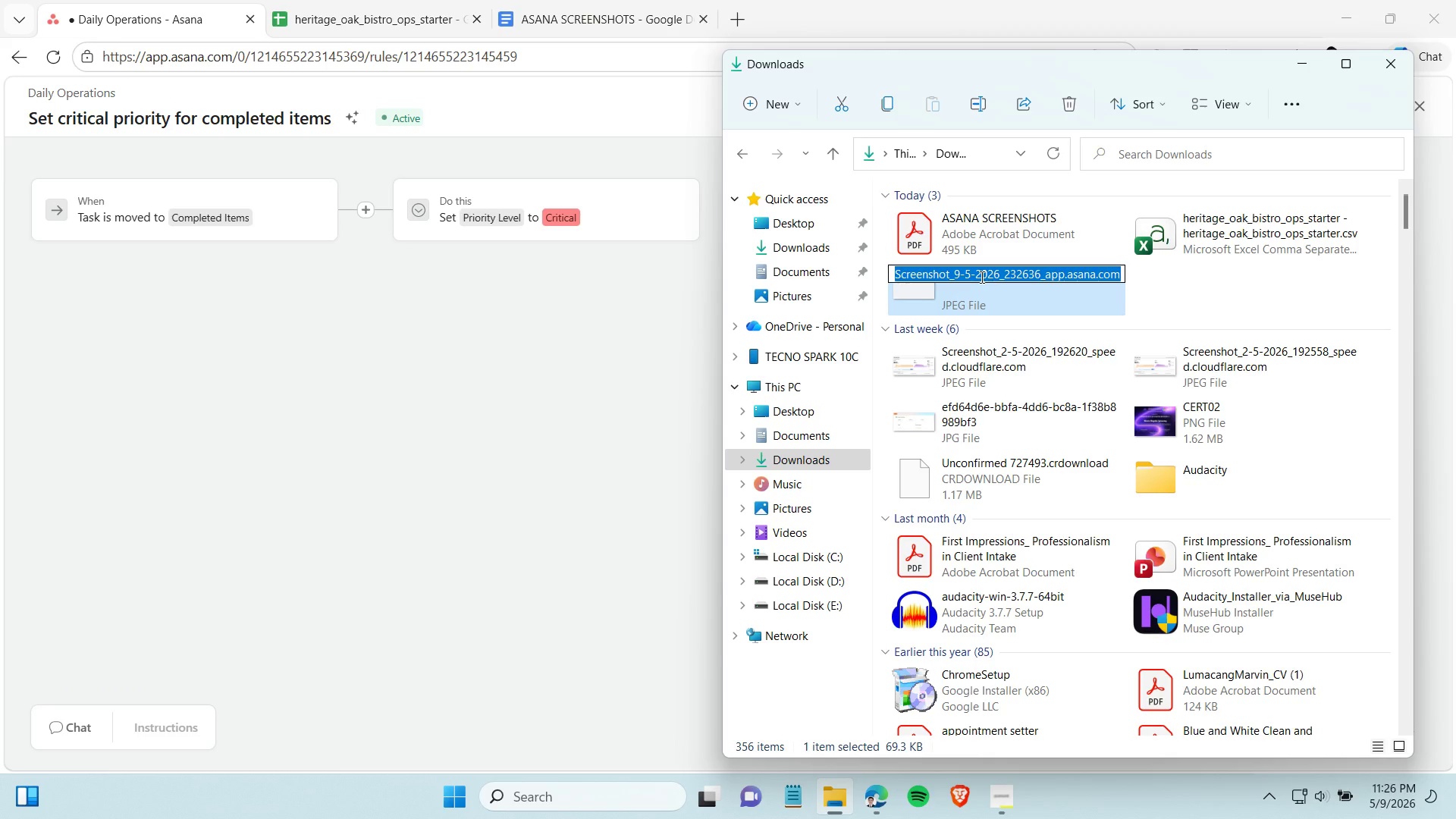 
type(AUTOMATION RULE 1automation rule 1)
 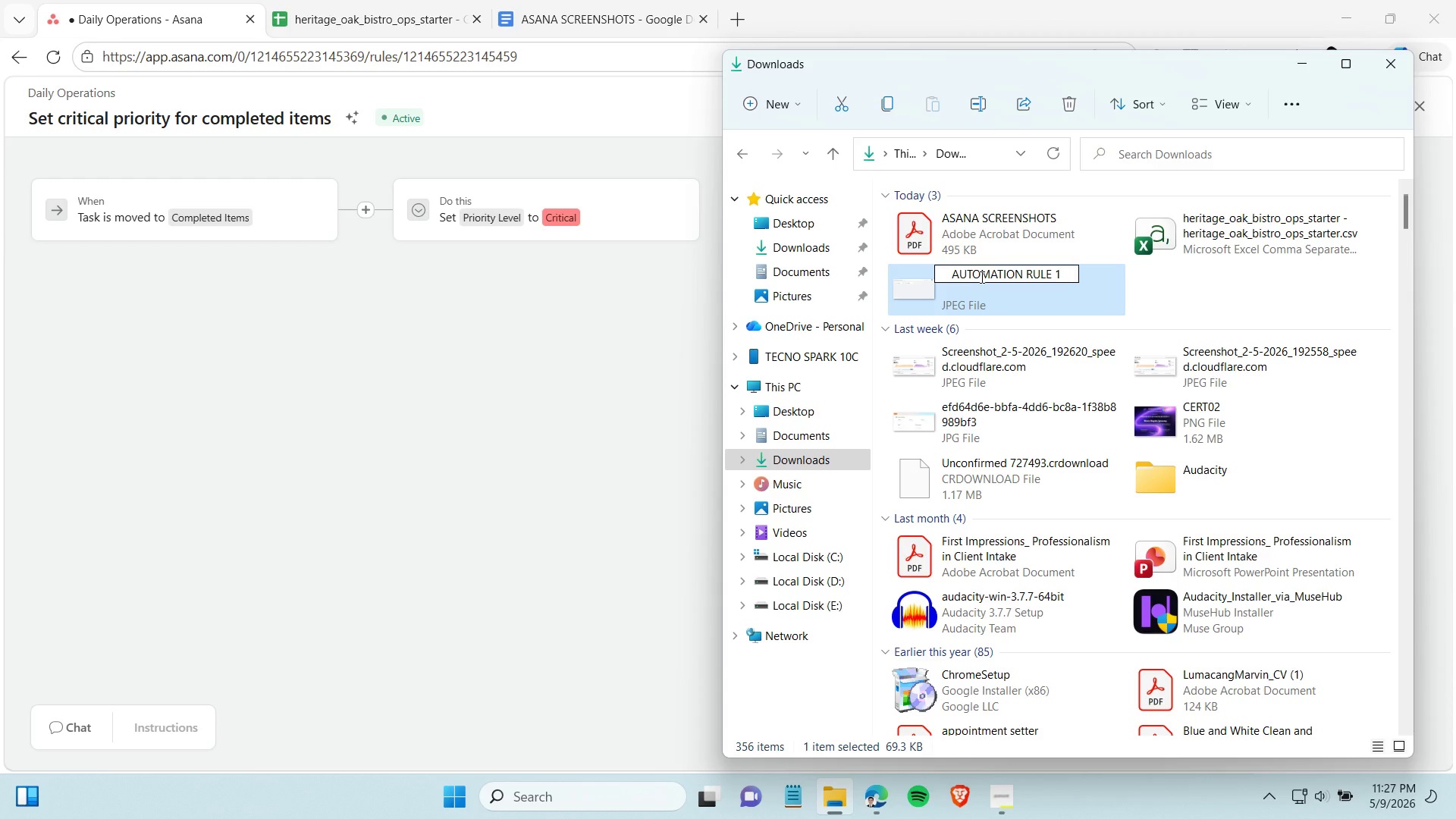 
hold_key(key=Backspace, duration=1.19)
 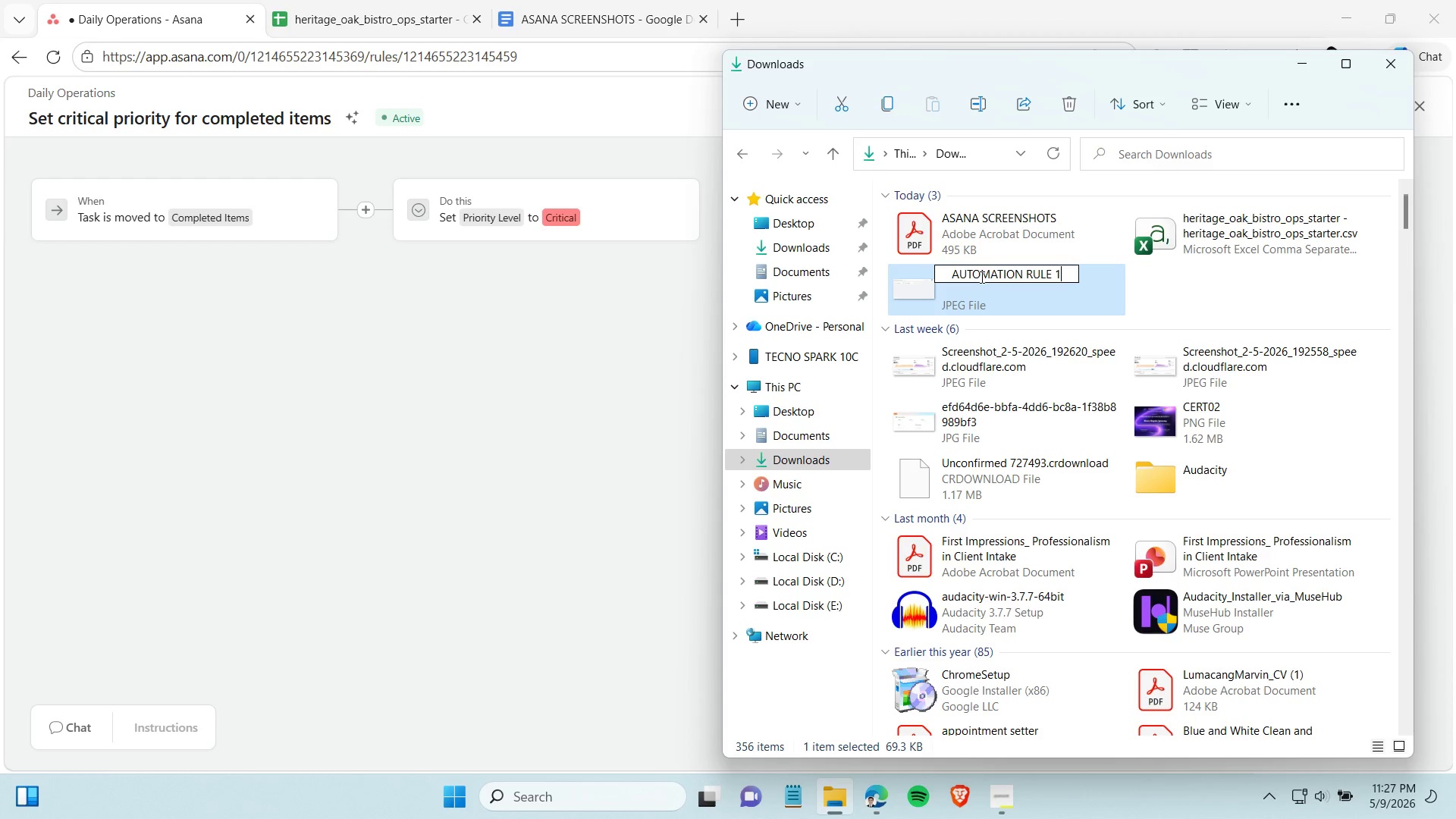 
key(Enter)
 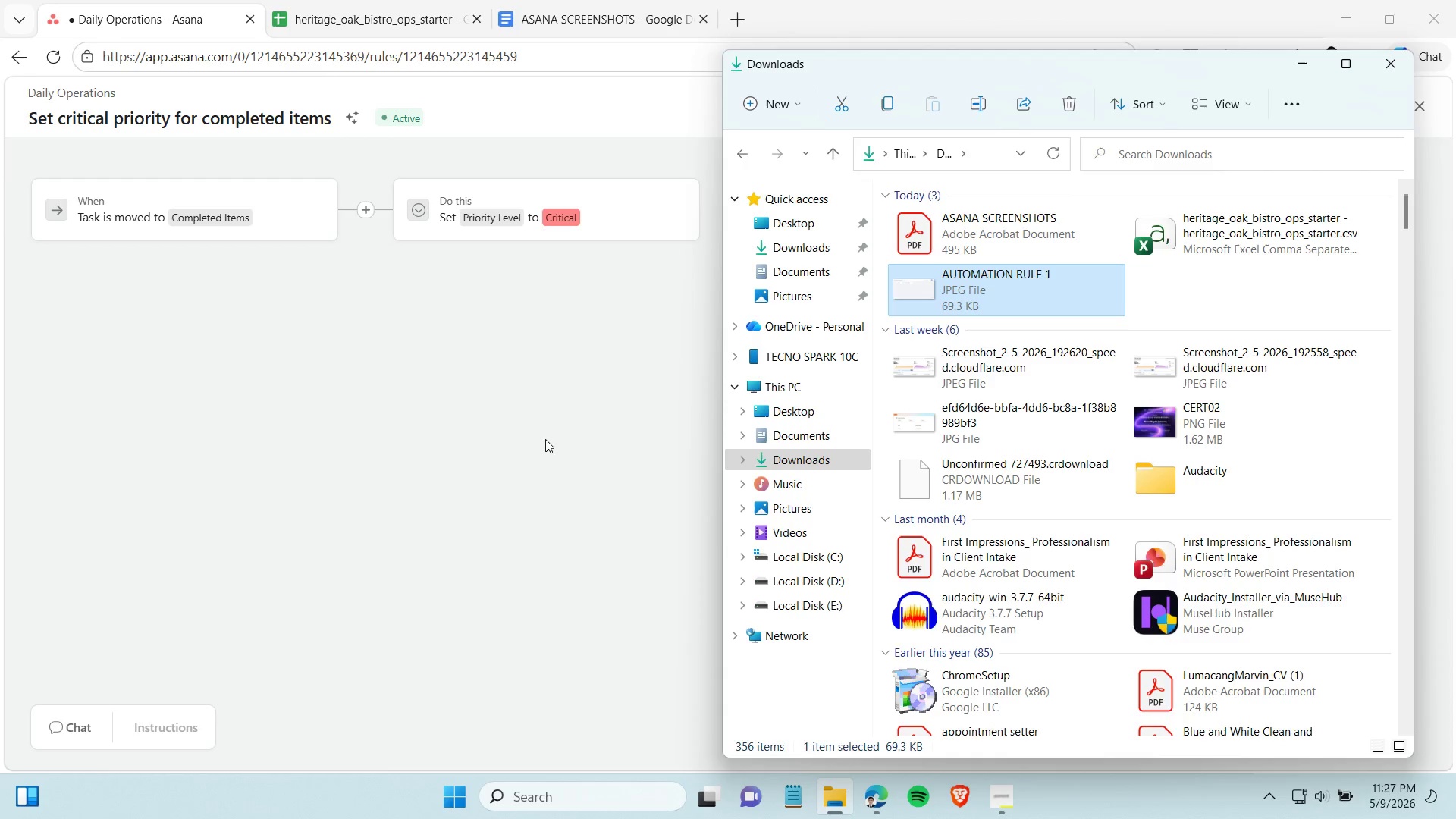 
left_click([538, 433])
 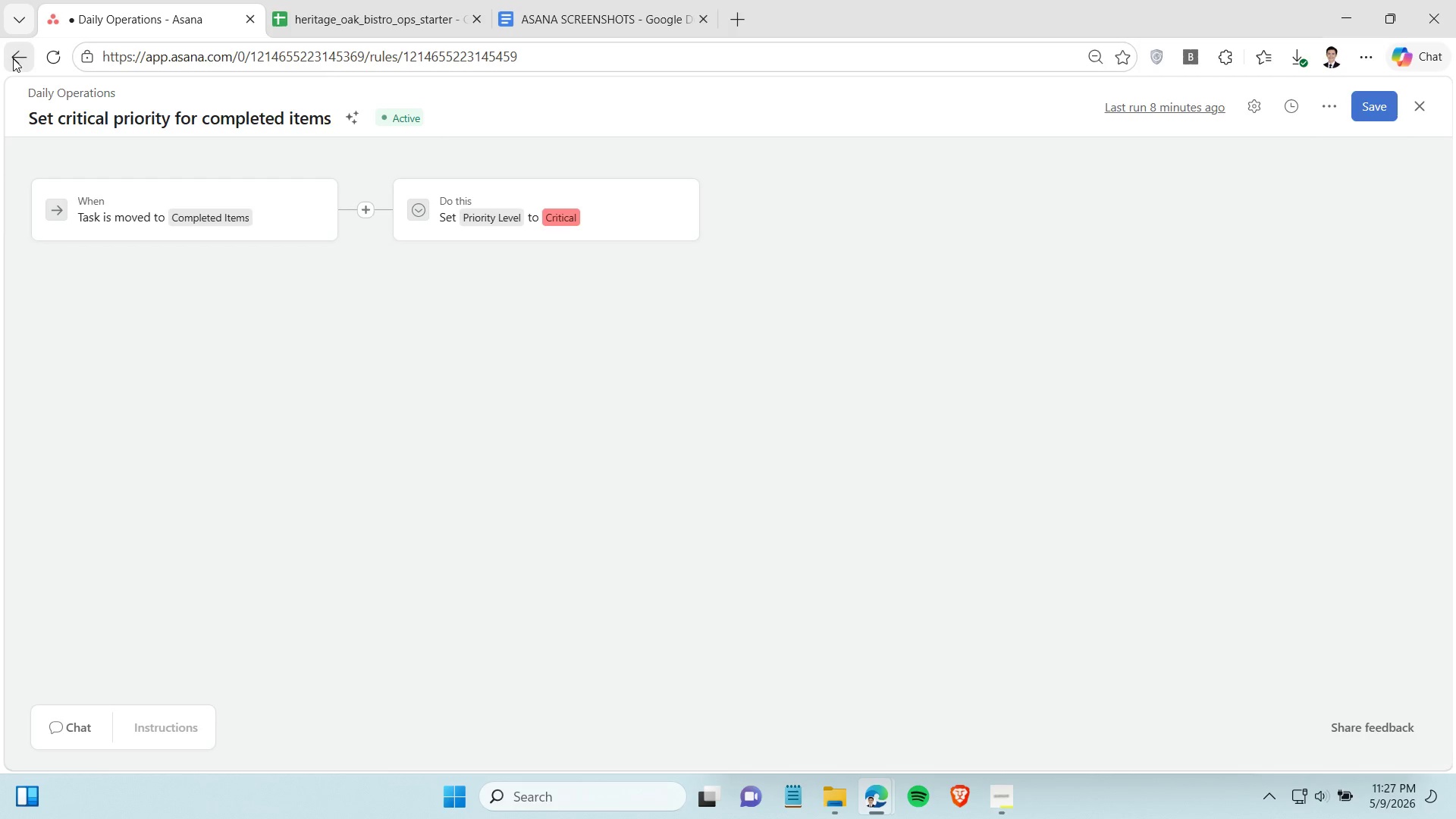 
left_click([13, 58])
 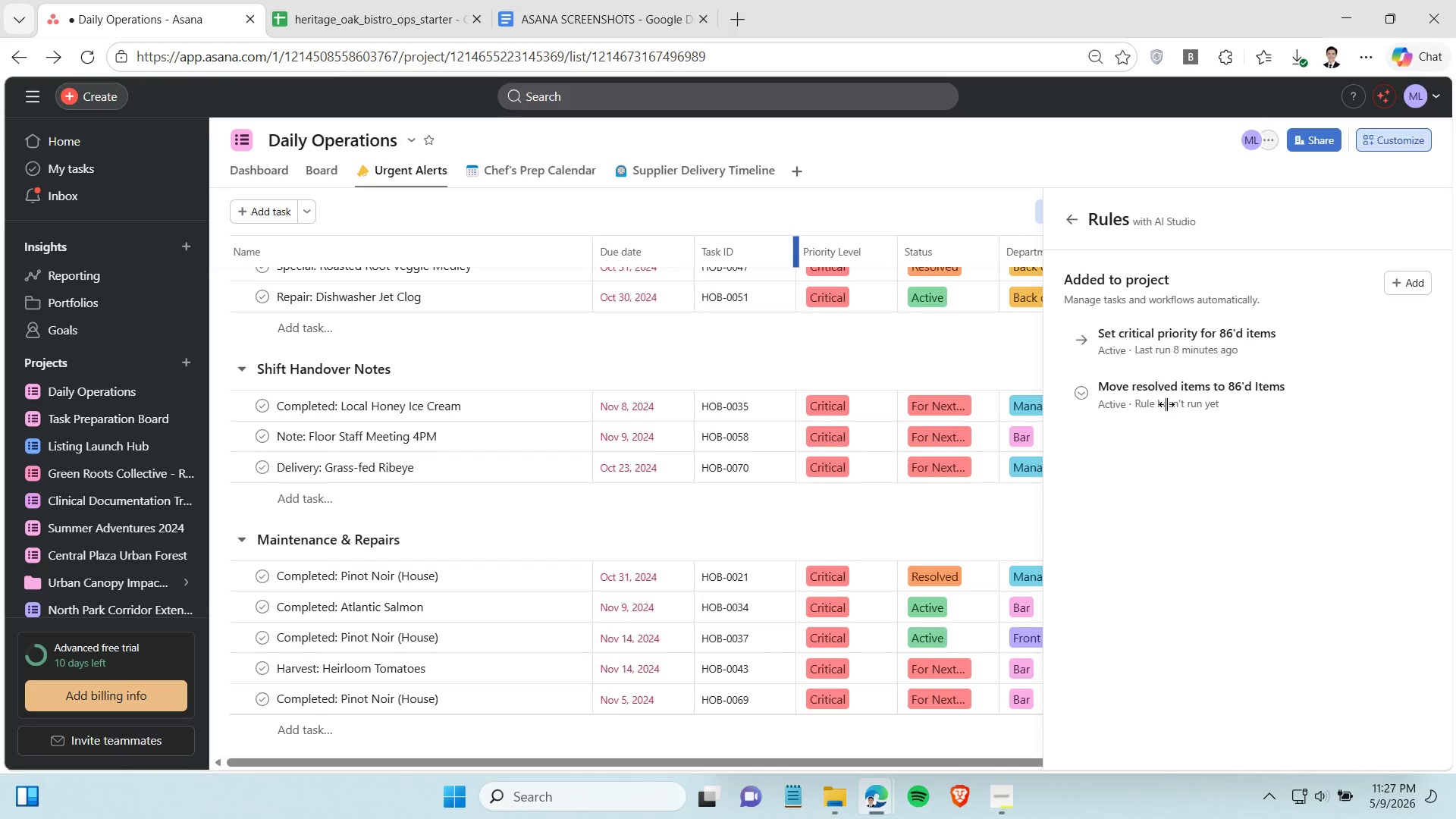 
left_click([1210, 416])
 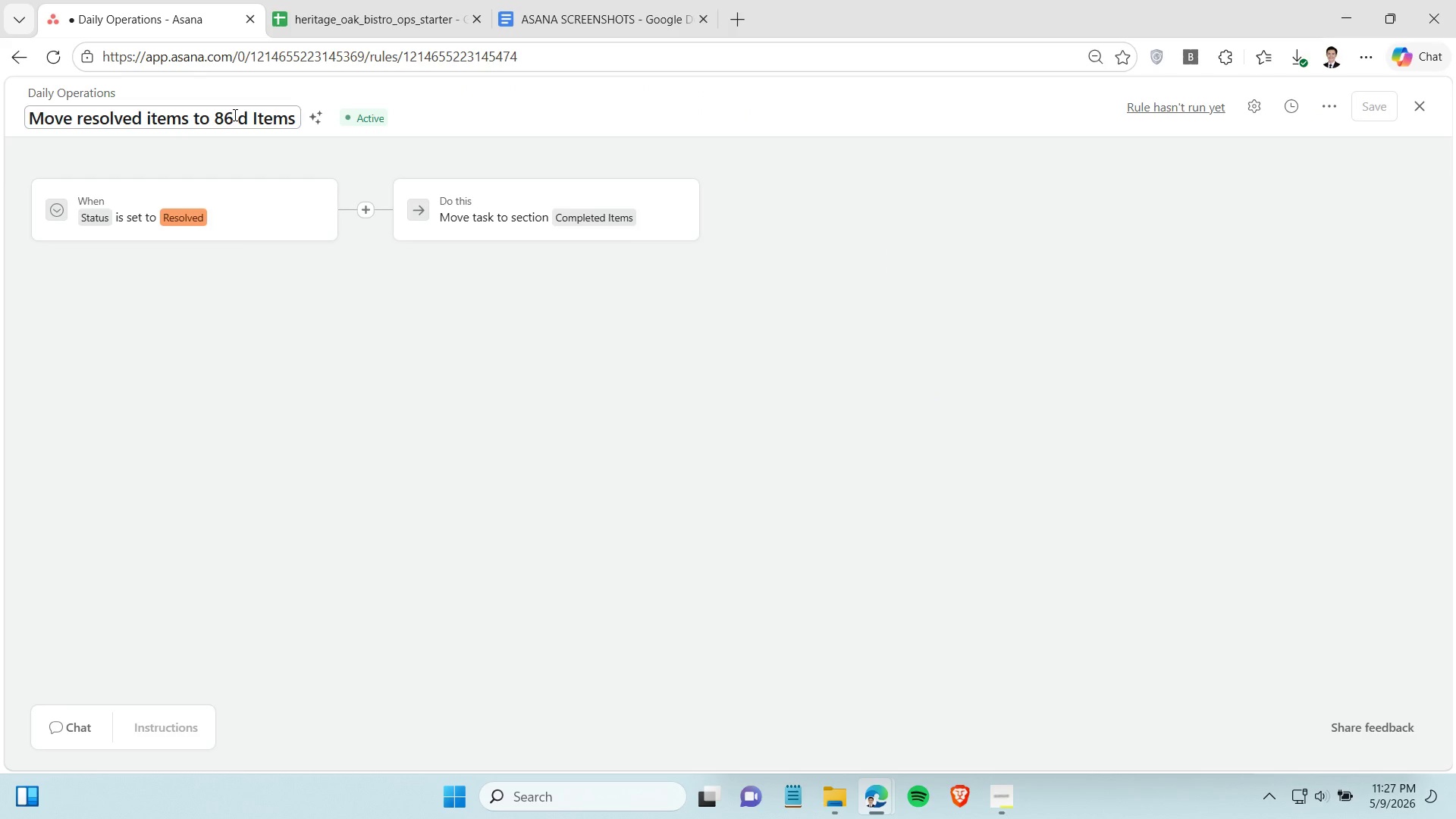 
left_click([237, 115])
 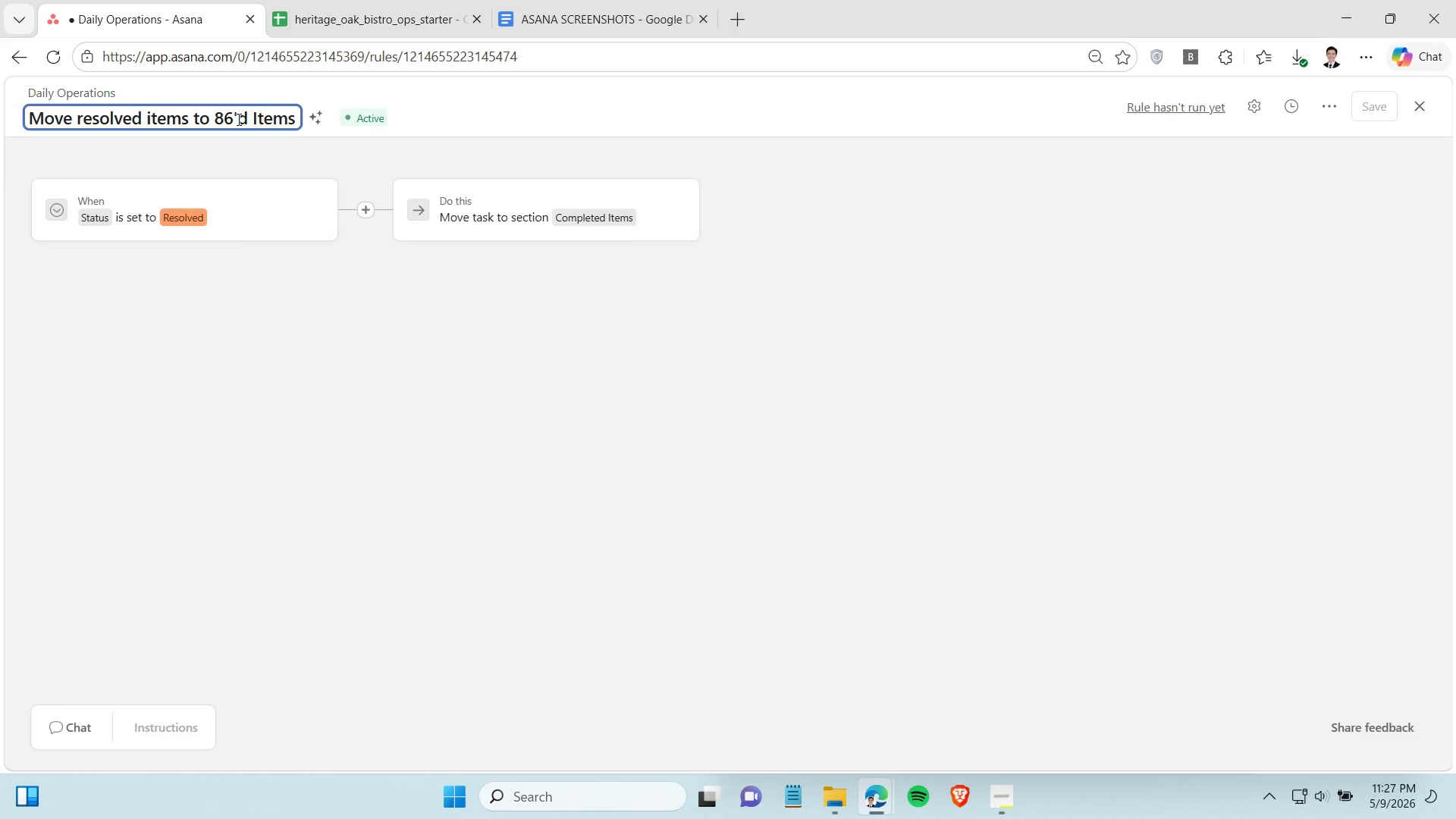 
key(Backspace)
key(Backspace)
key(Backspace)
type(com)
key(Backspace)
key(Backspace)
key(Backspace)
type(COMPLETE)
 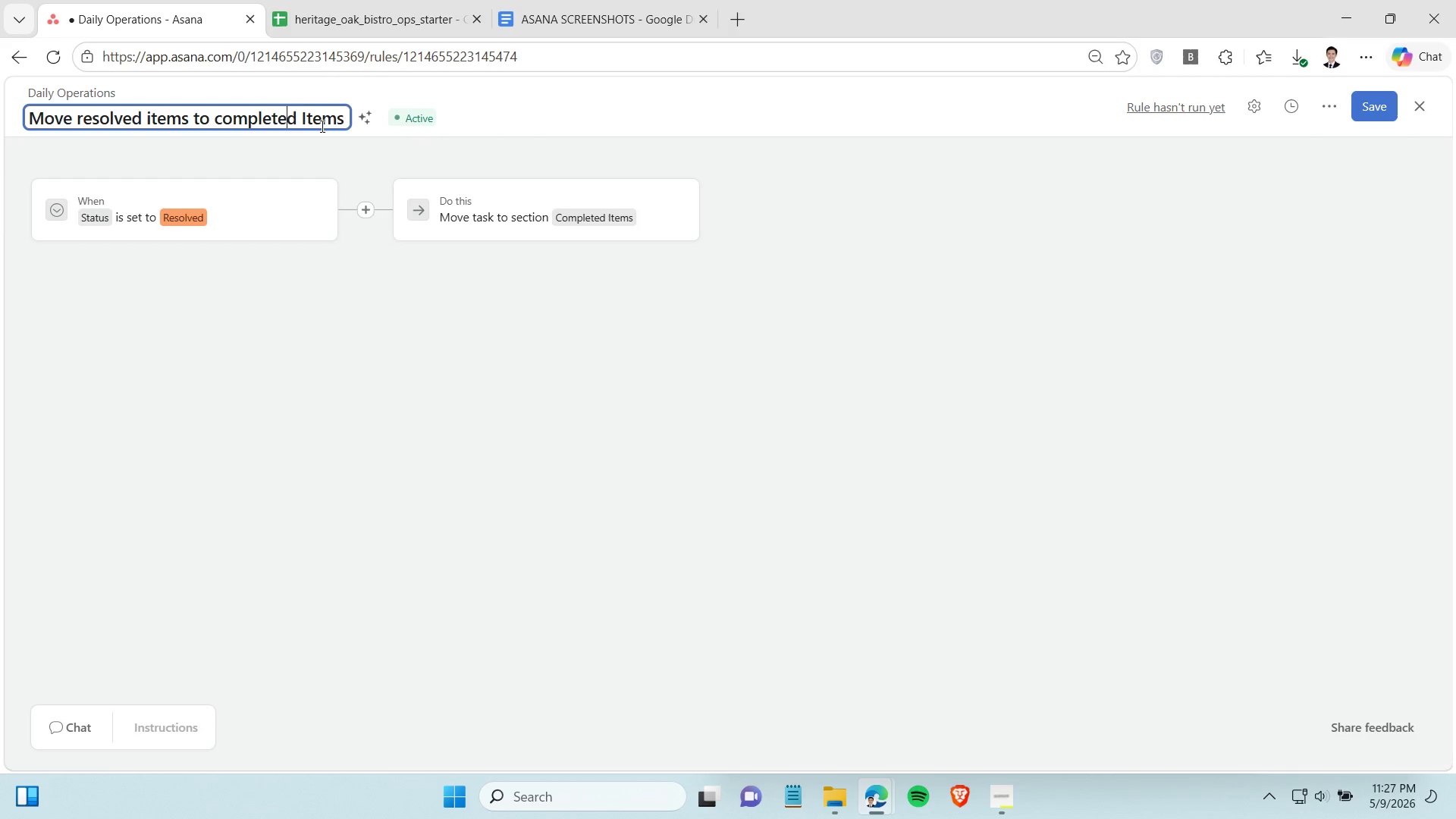 
left_click([306, 121])
 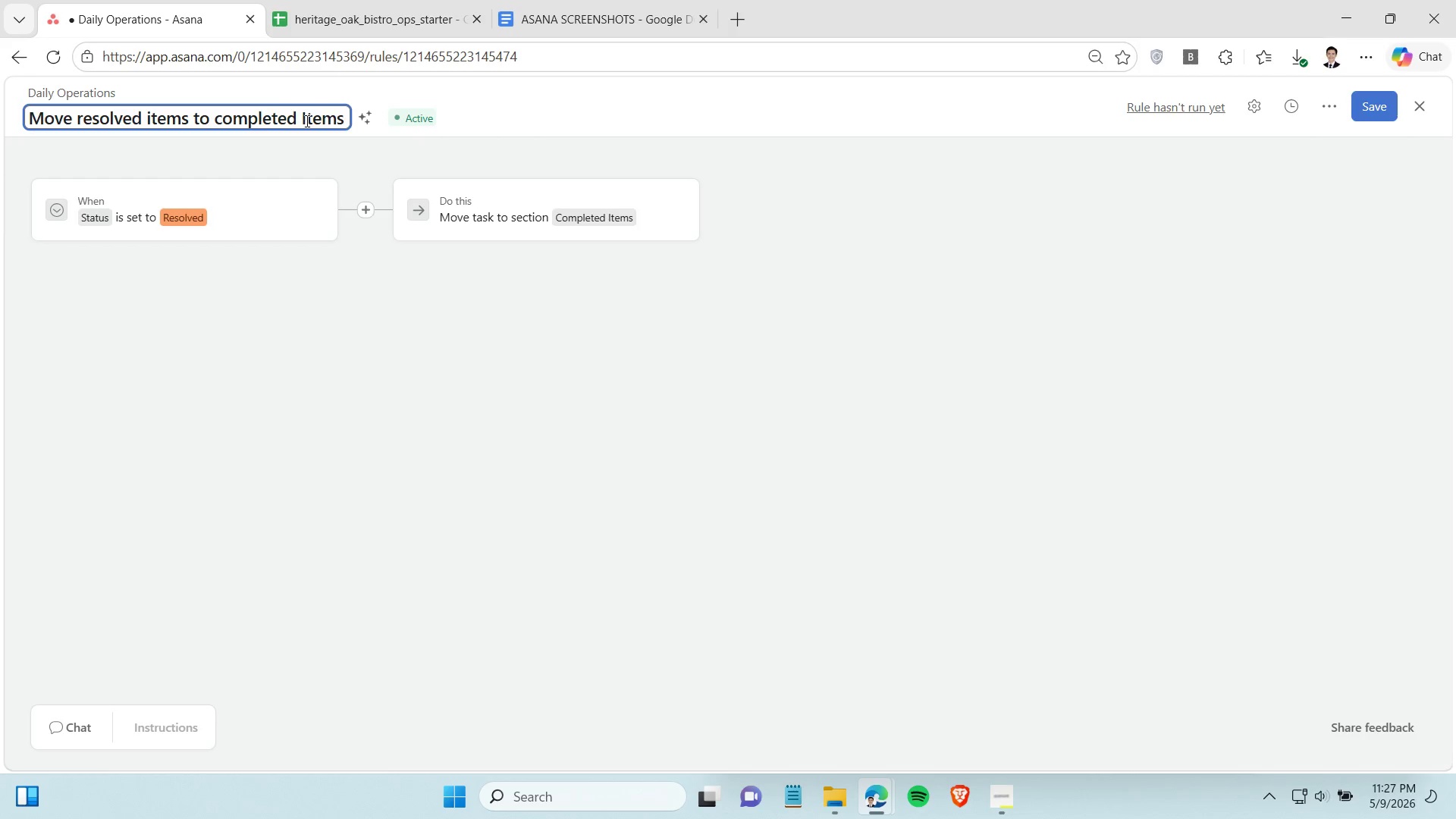 
key(Backspace)
 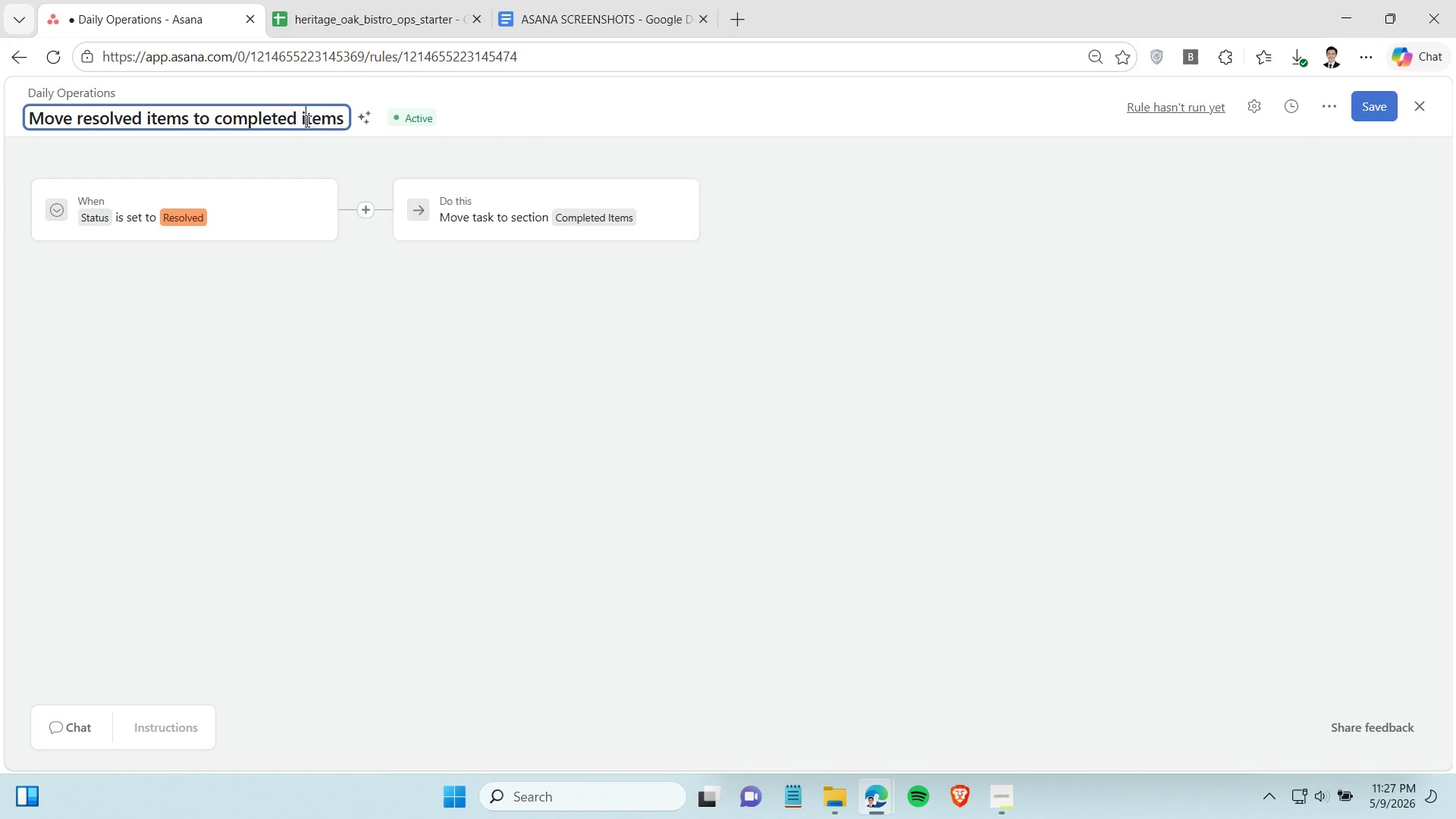 
key(I)
 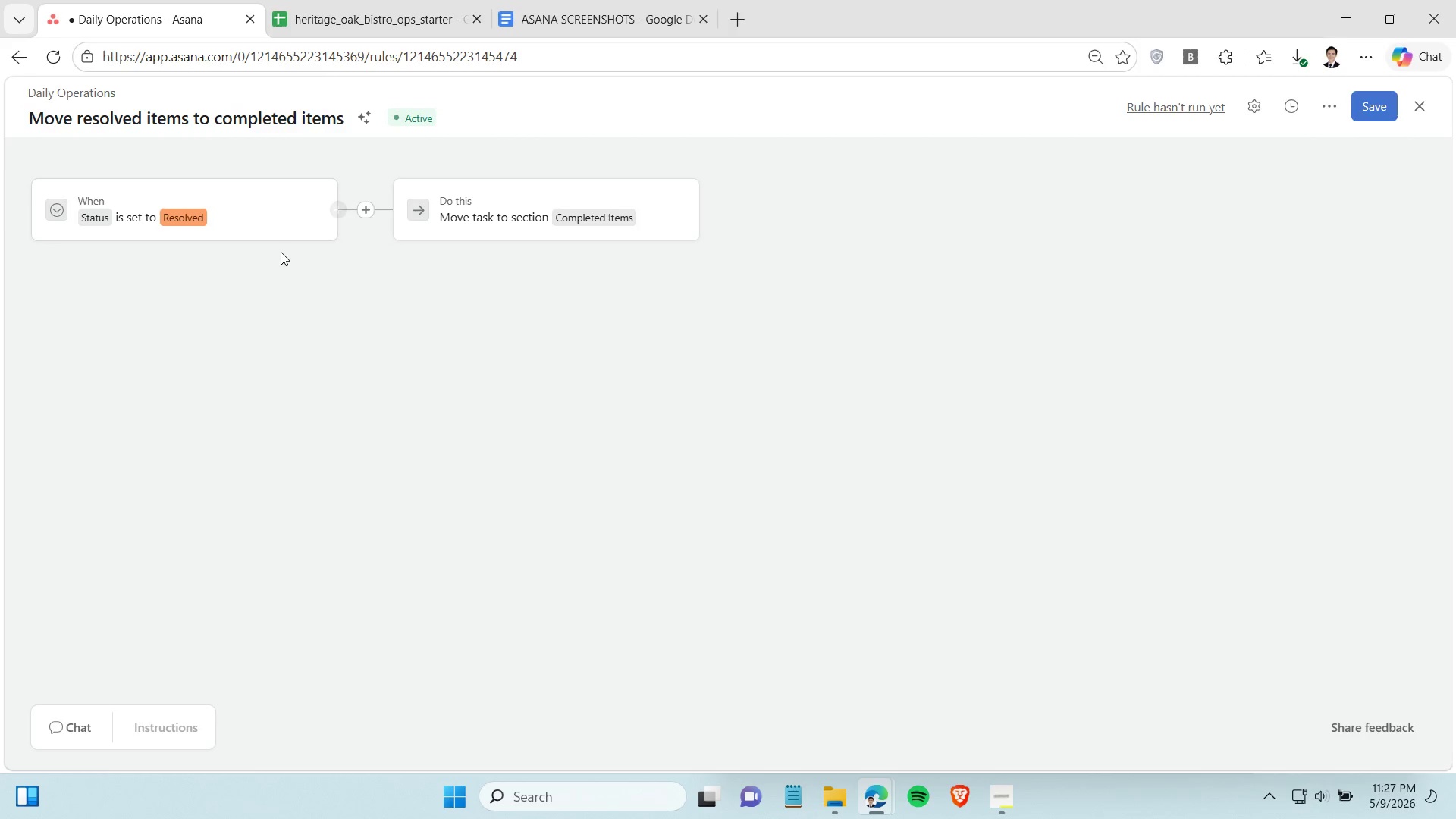 
left_click([281, 252])
 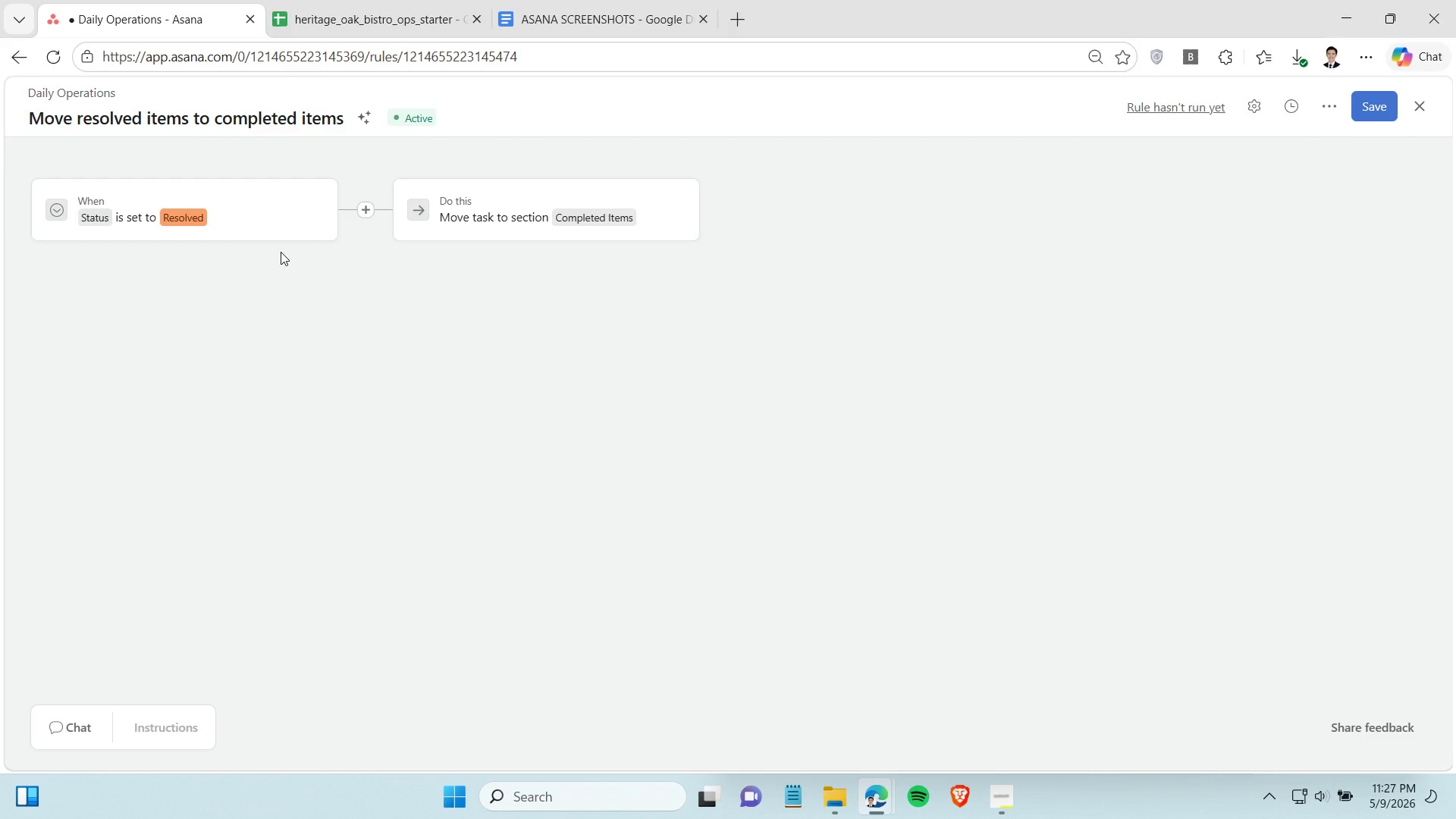 
key(Control+Shift+S)
 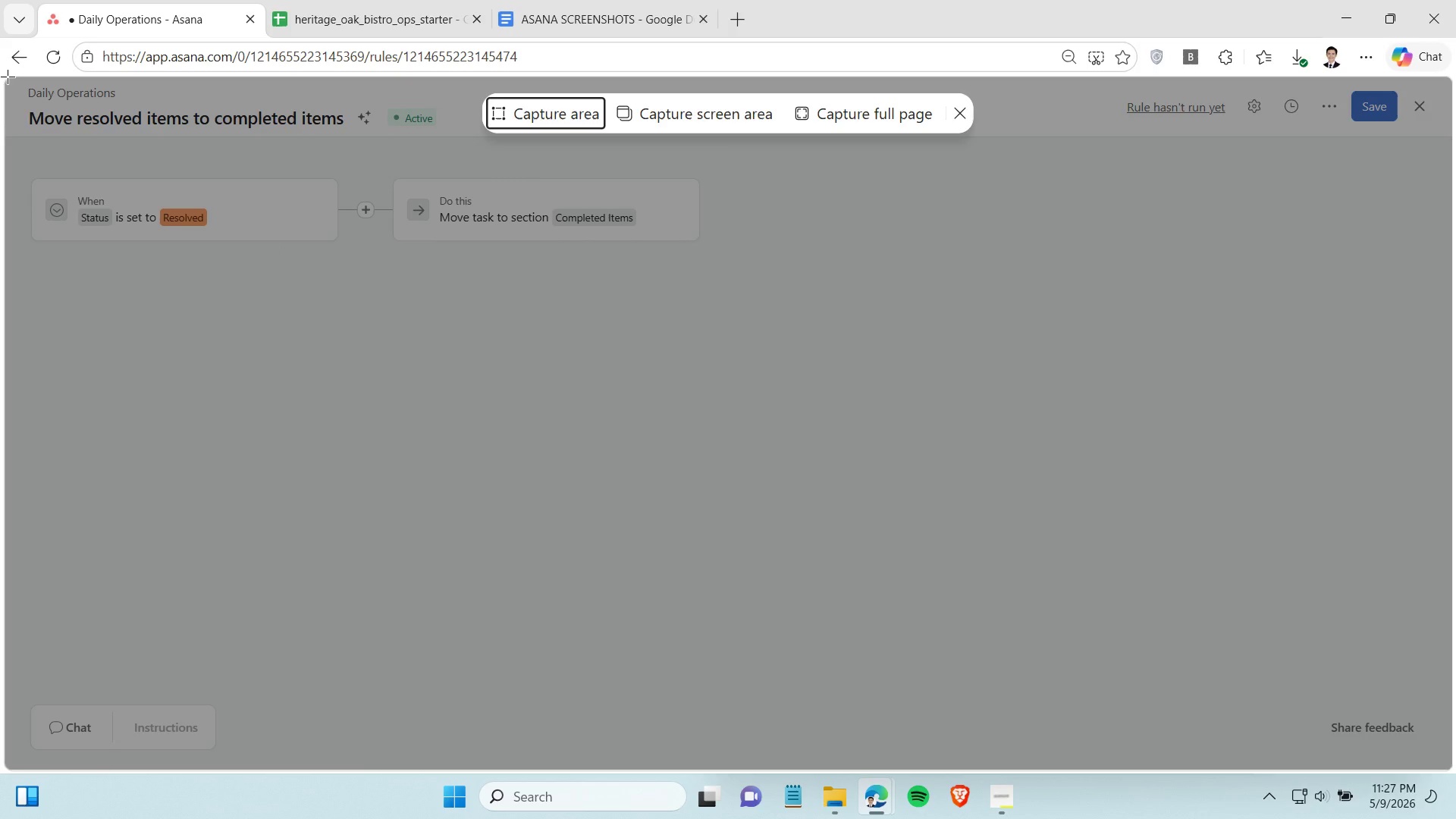 
left_click_drag(start_coordinate=[8, 77], to_coordinate=[1455, 818])
 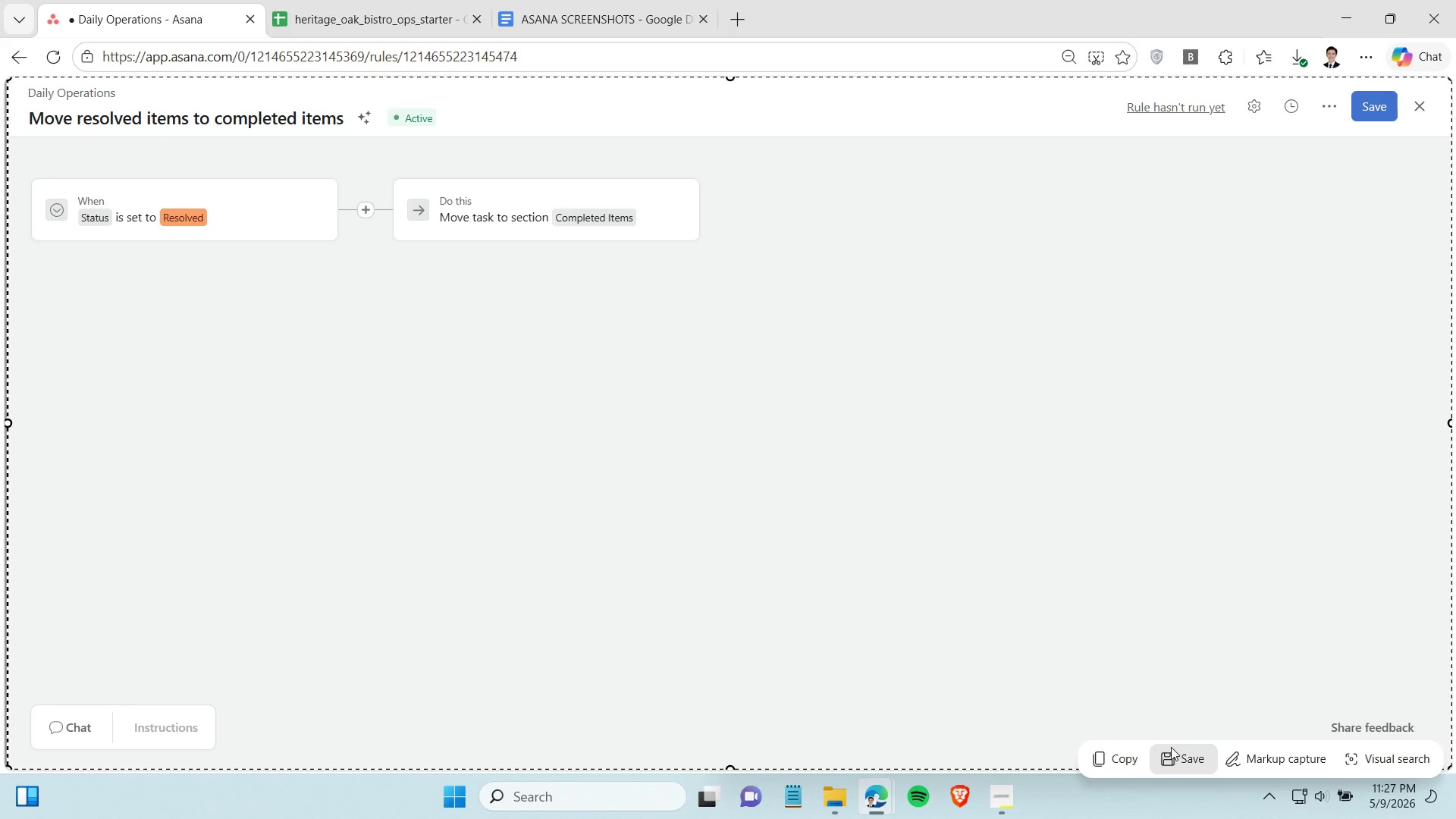 
left_click([1169, 755])
 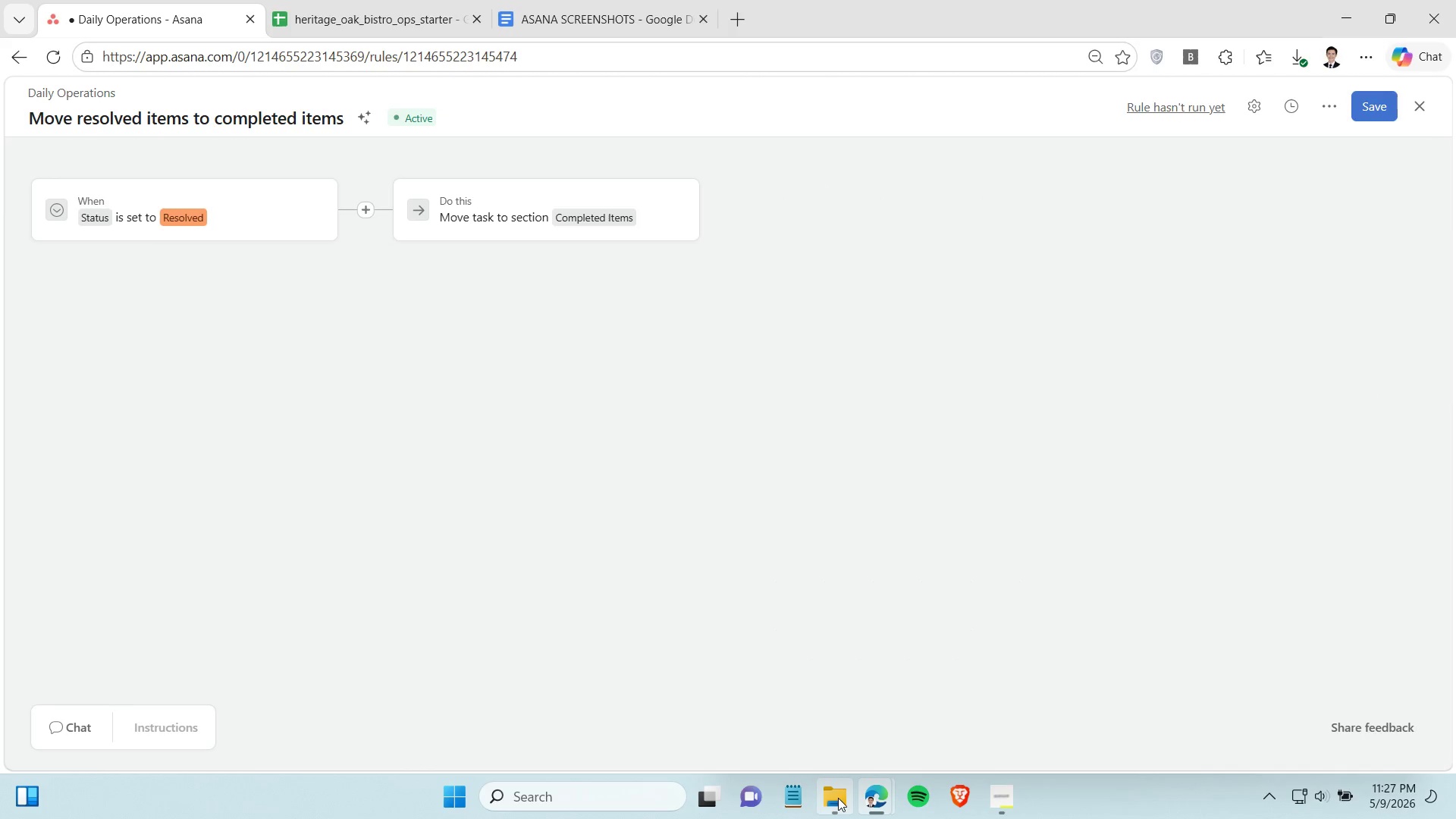 
left_click([838, 798])
 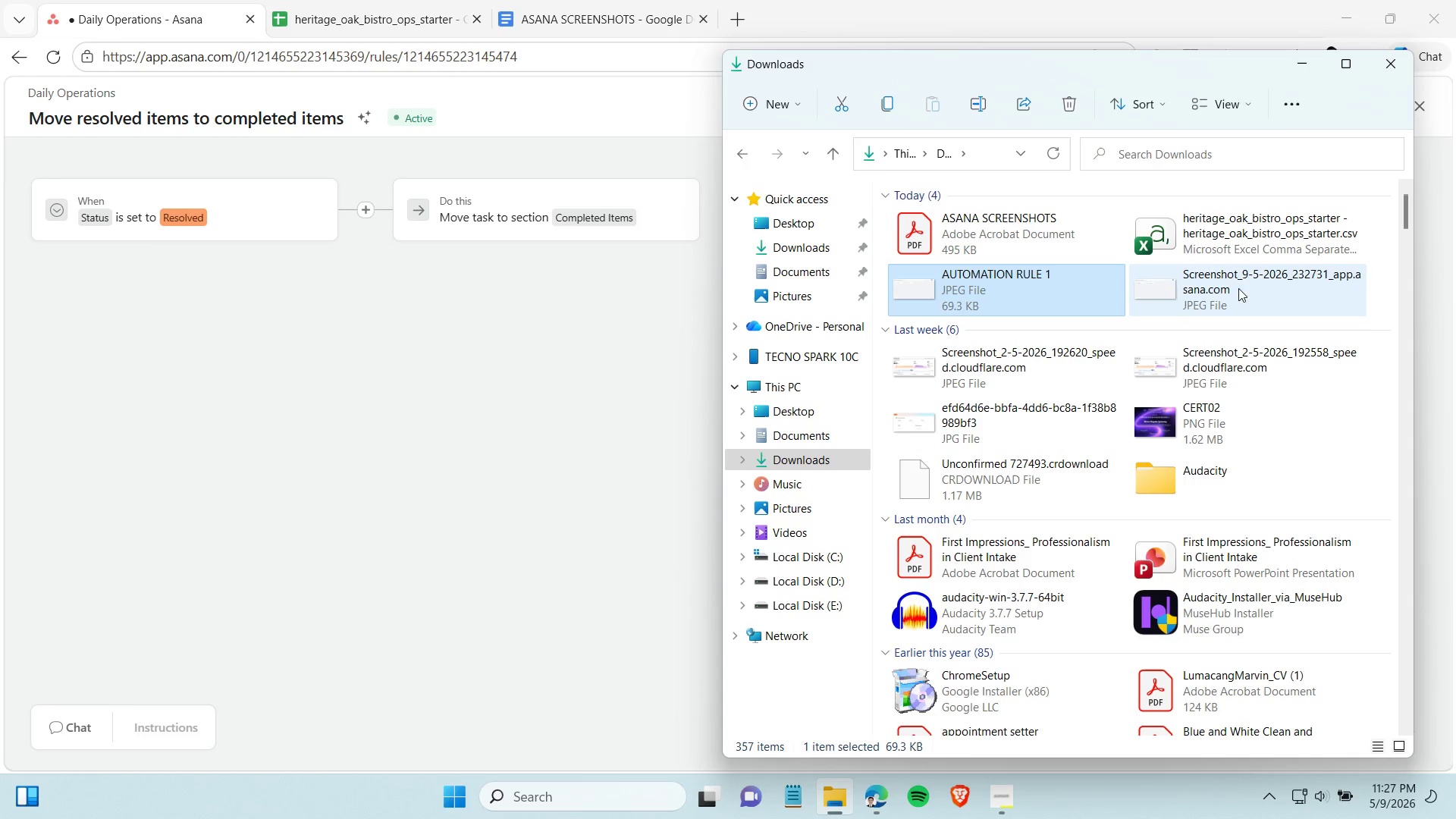 
left_click([1249, 278])
 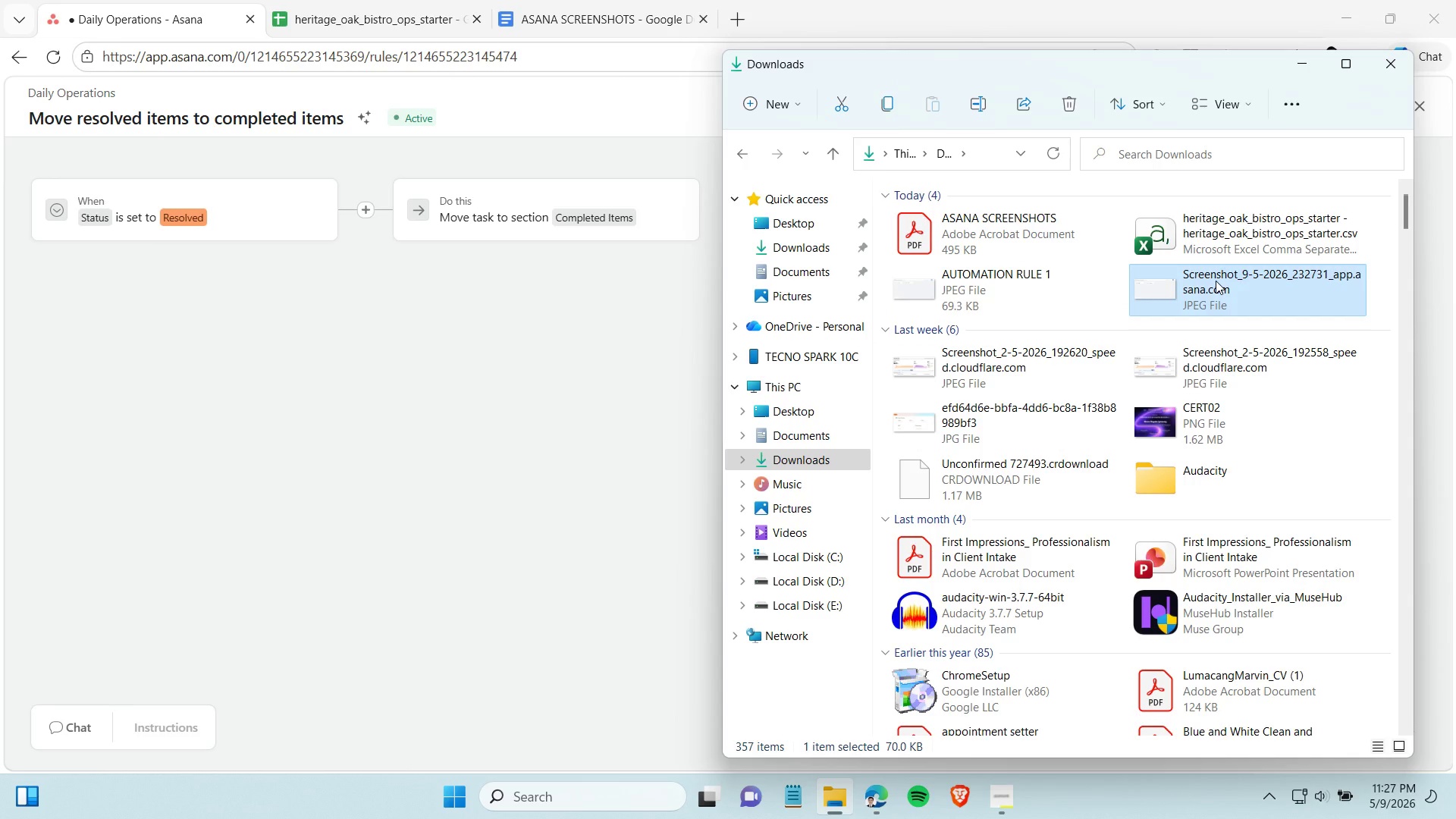 
left_click([1216, 281])
 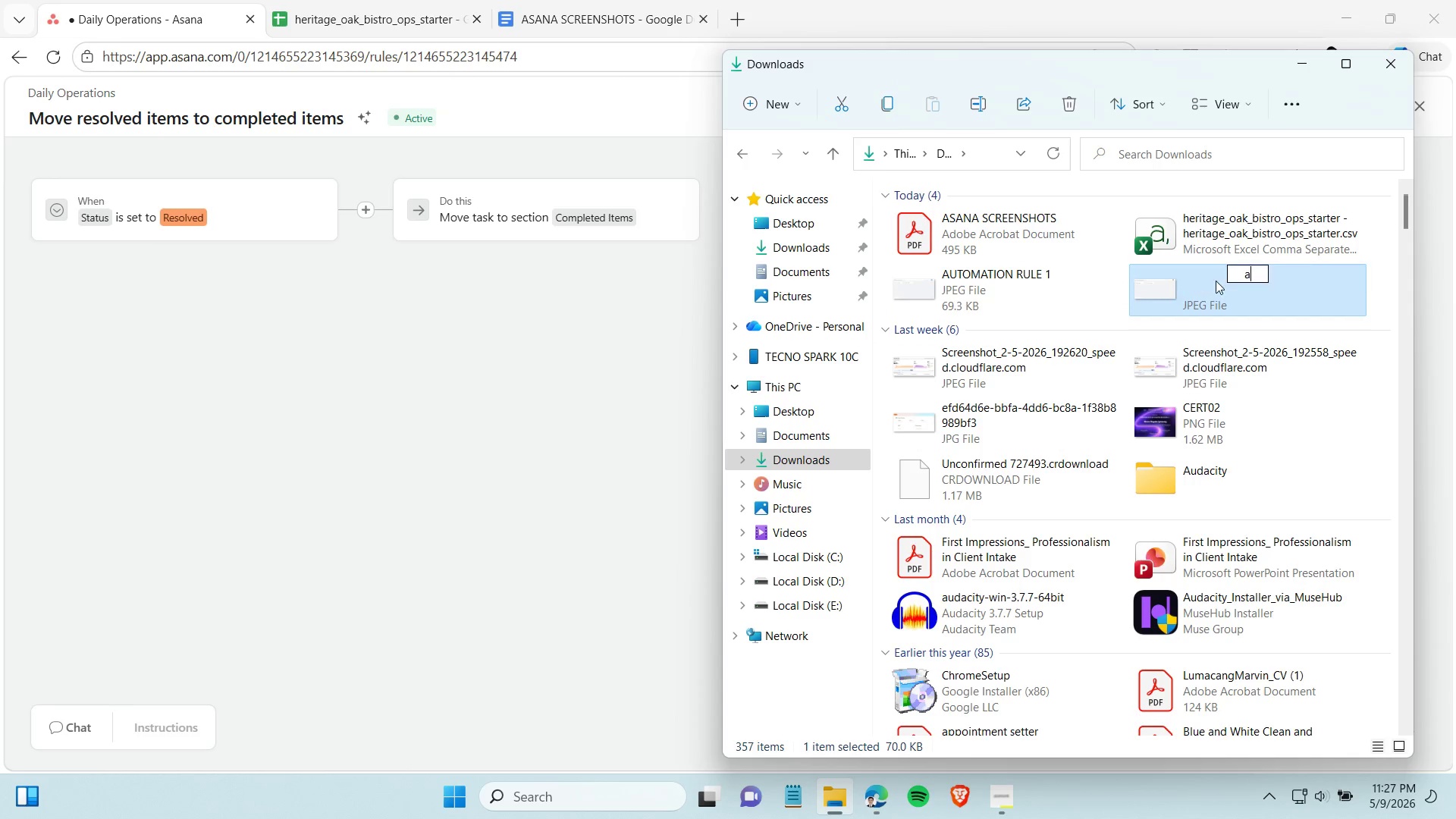 
type(AU)
key(Backspace)
key(Backspace)
type(at)
key(Backspace)
type(utomation rule 2)
 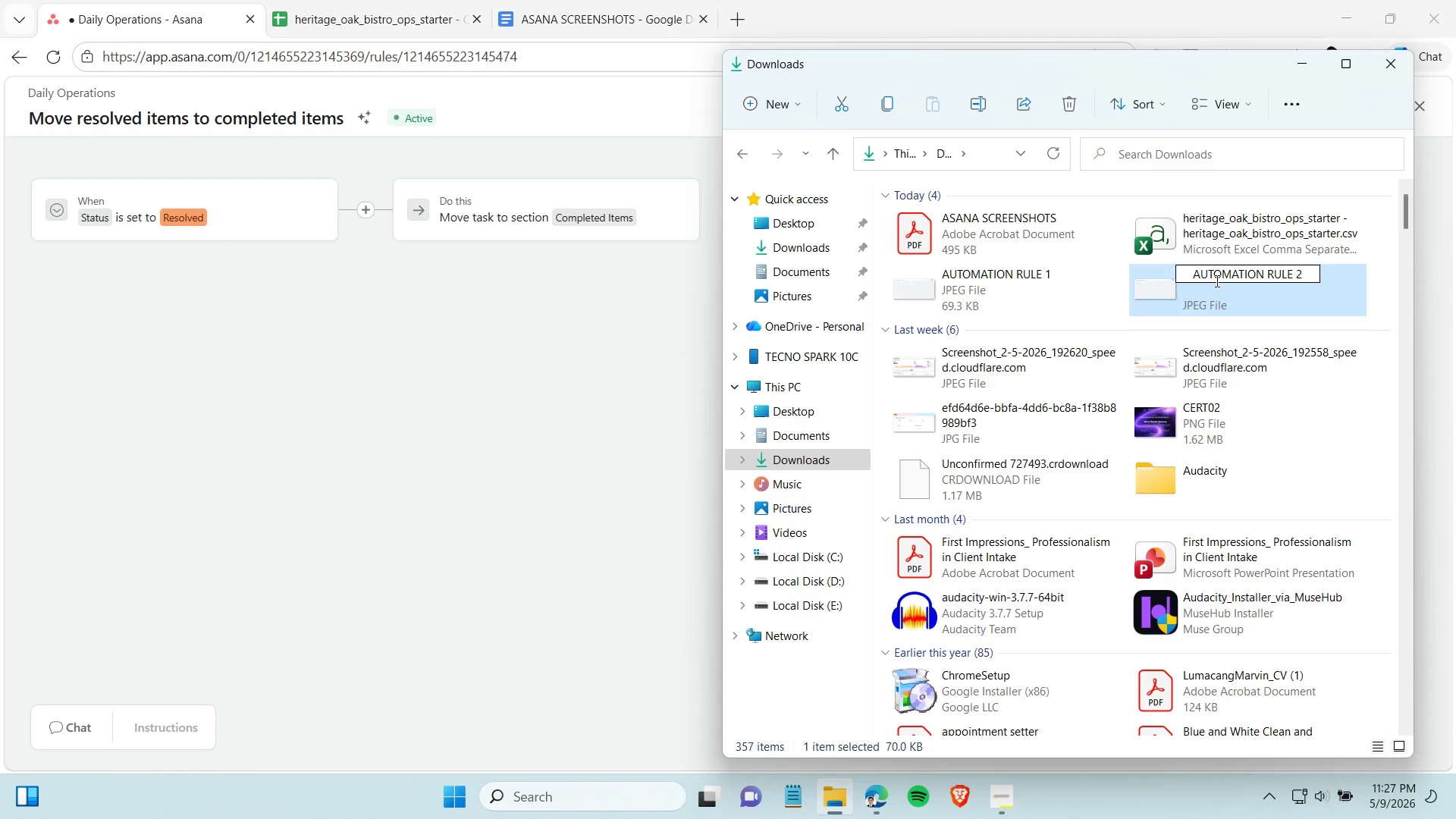 
key(Enter)
 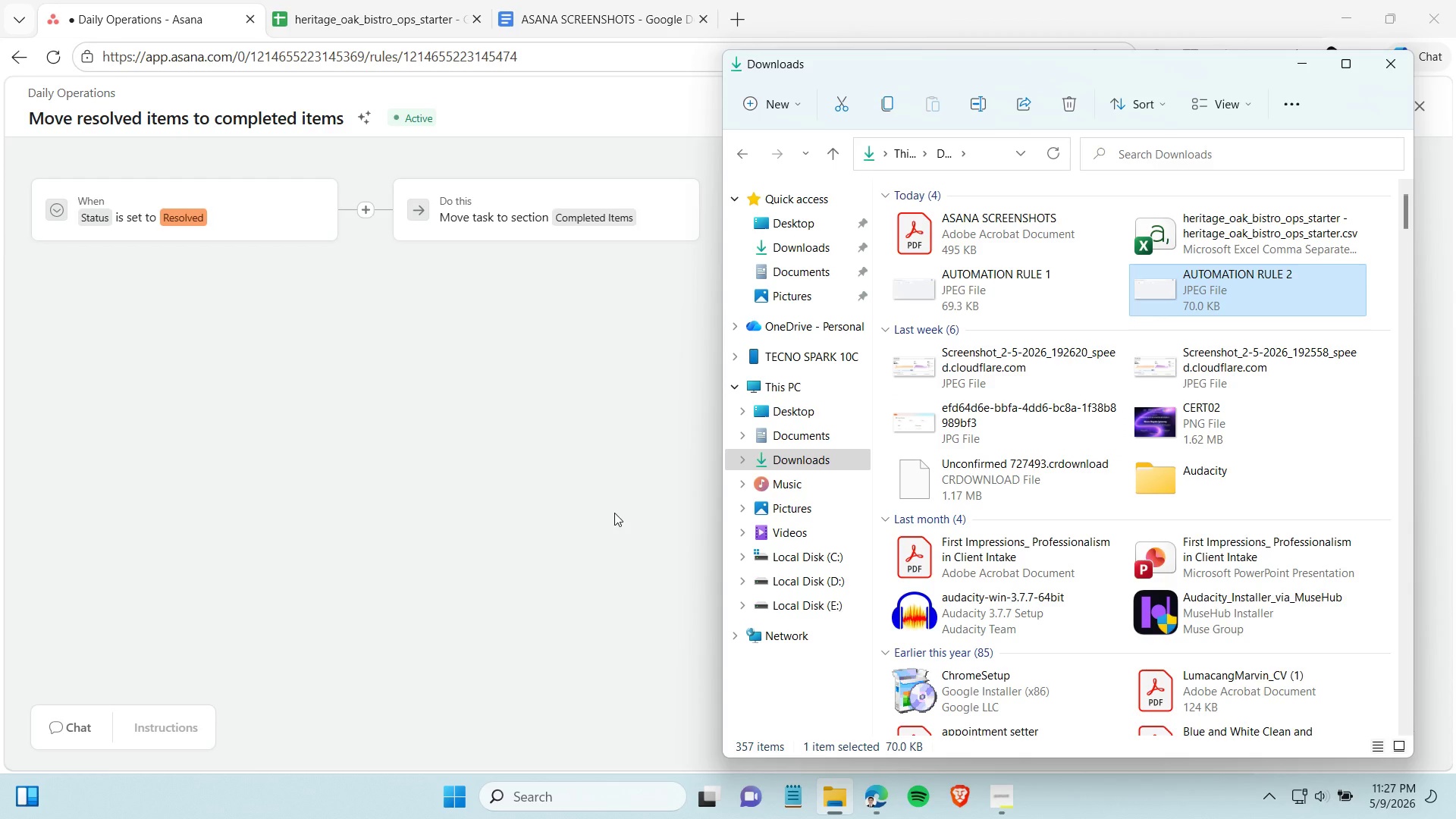 
left_click([582, 503])
 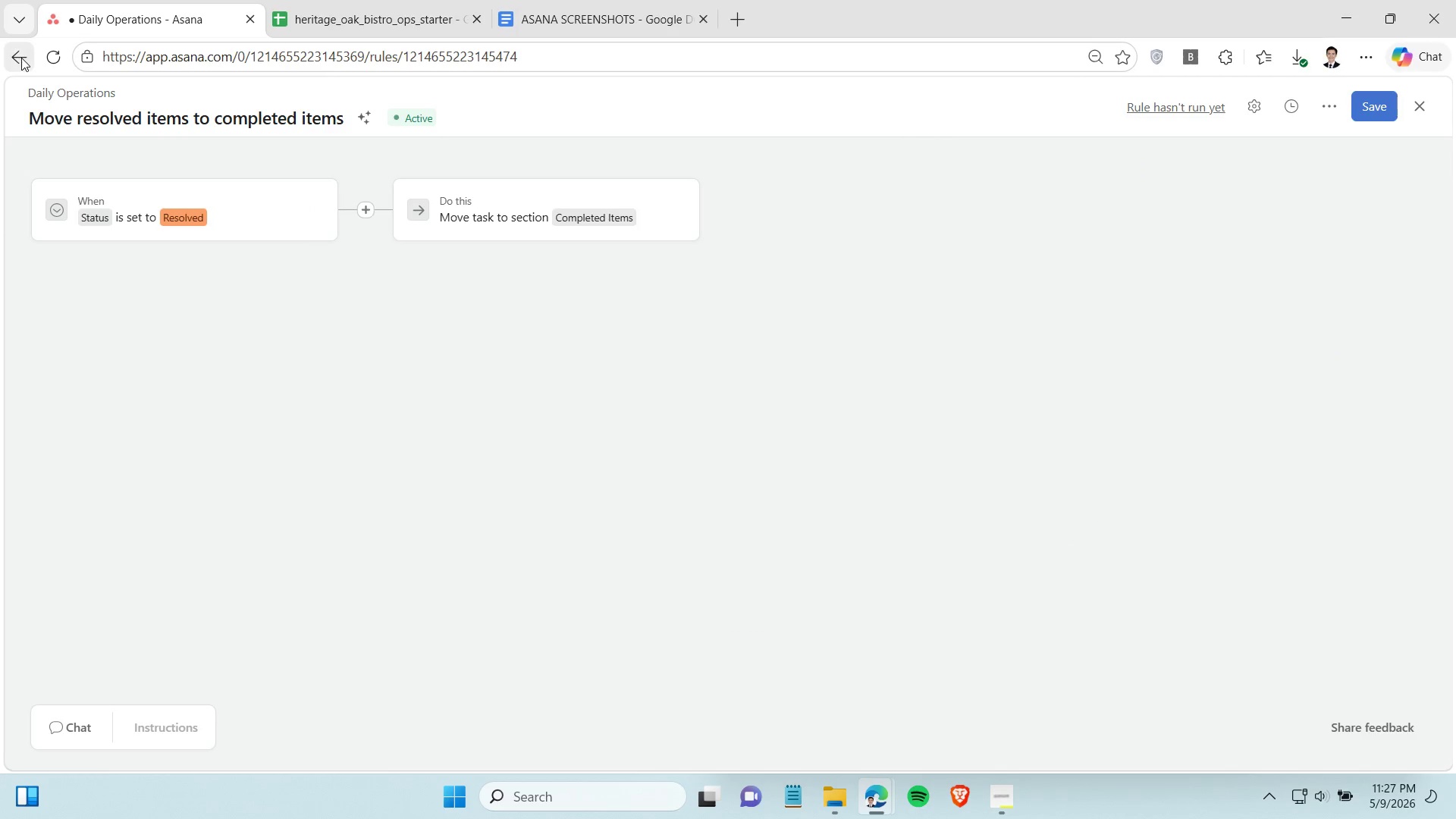 
left_click([21, 58])
 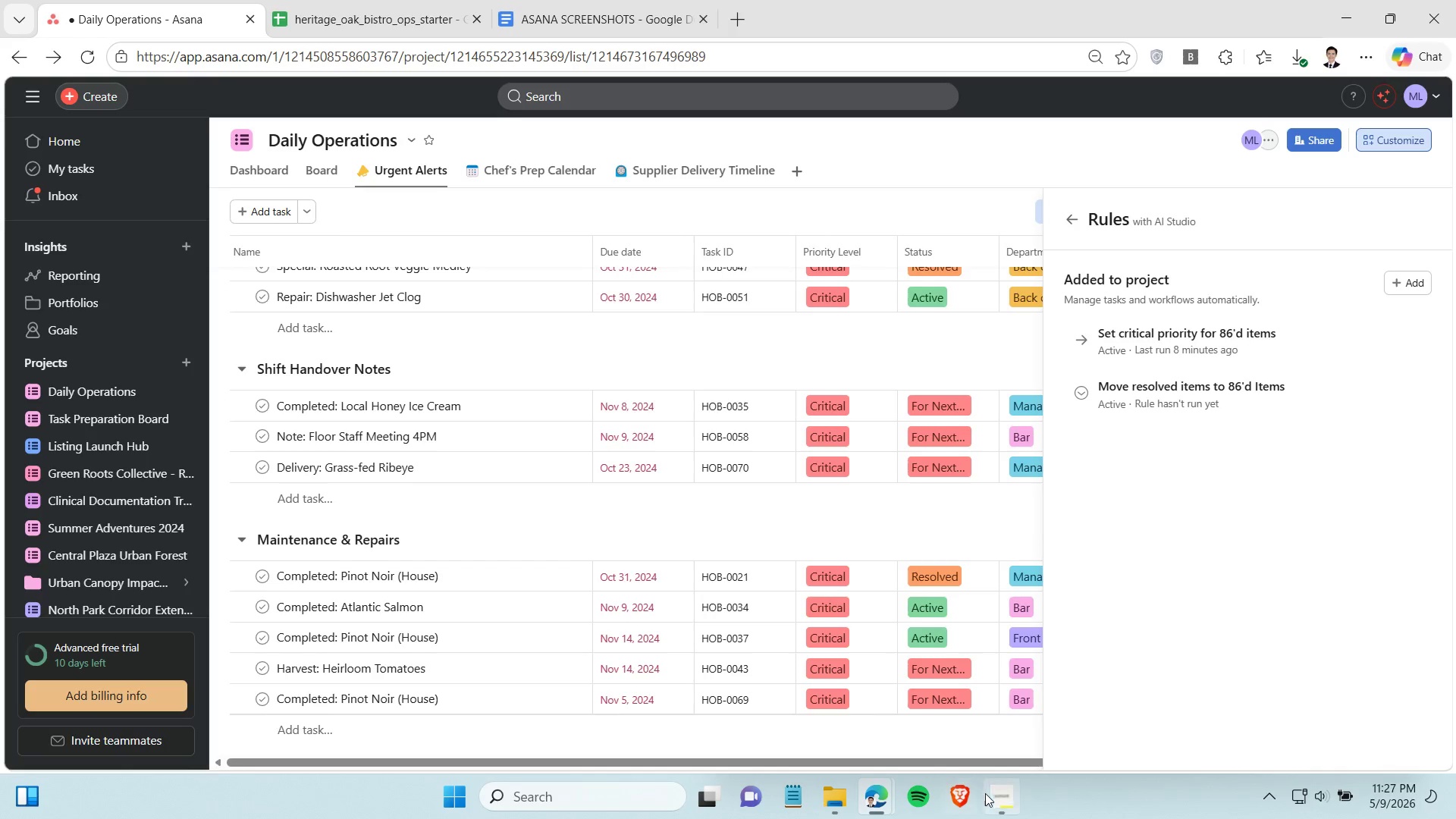 
left_click([1003, 795])